 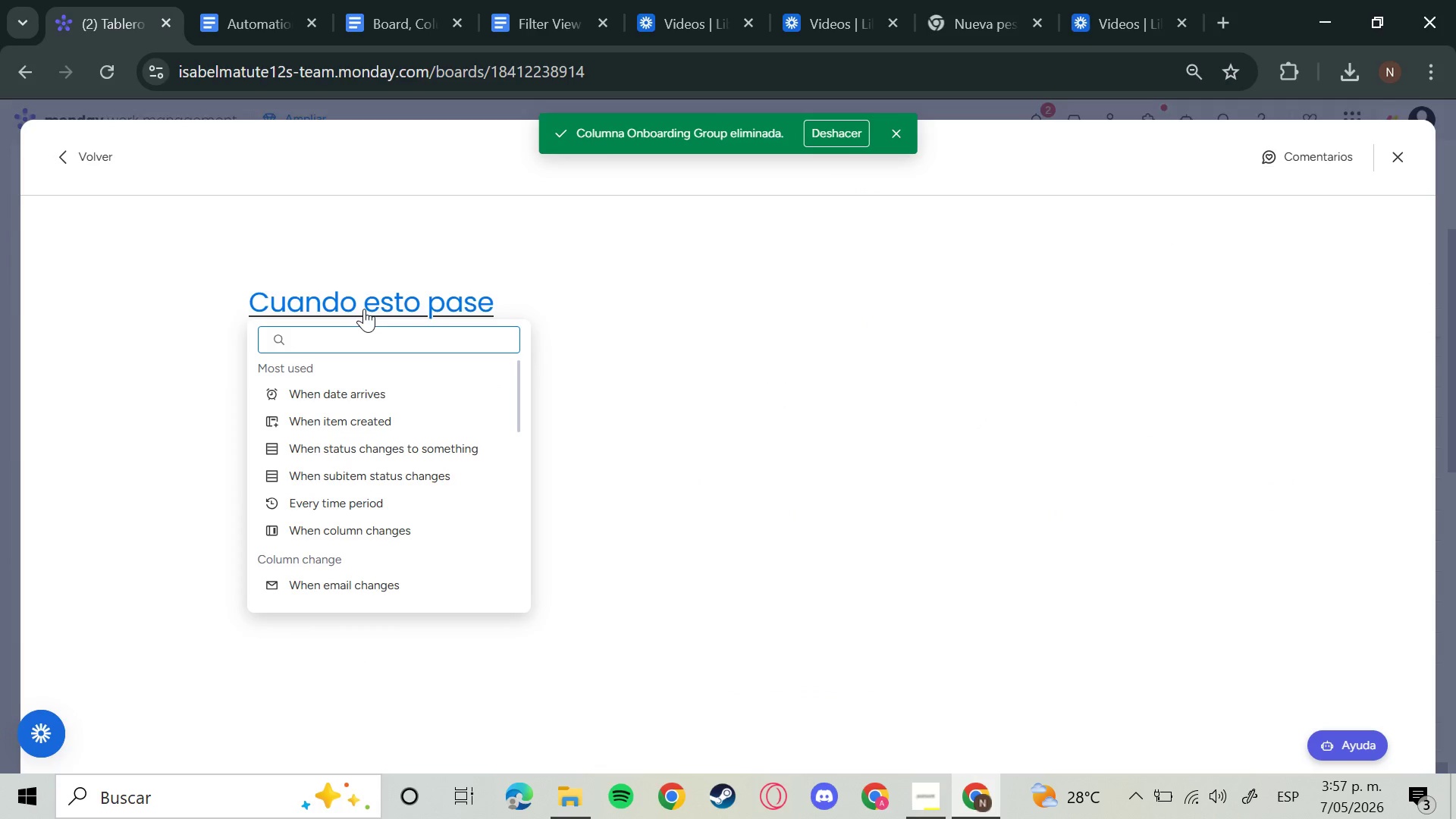 
left_click([395, 453])
 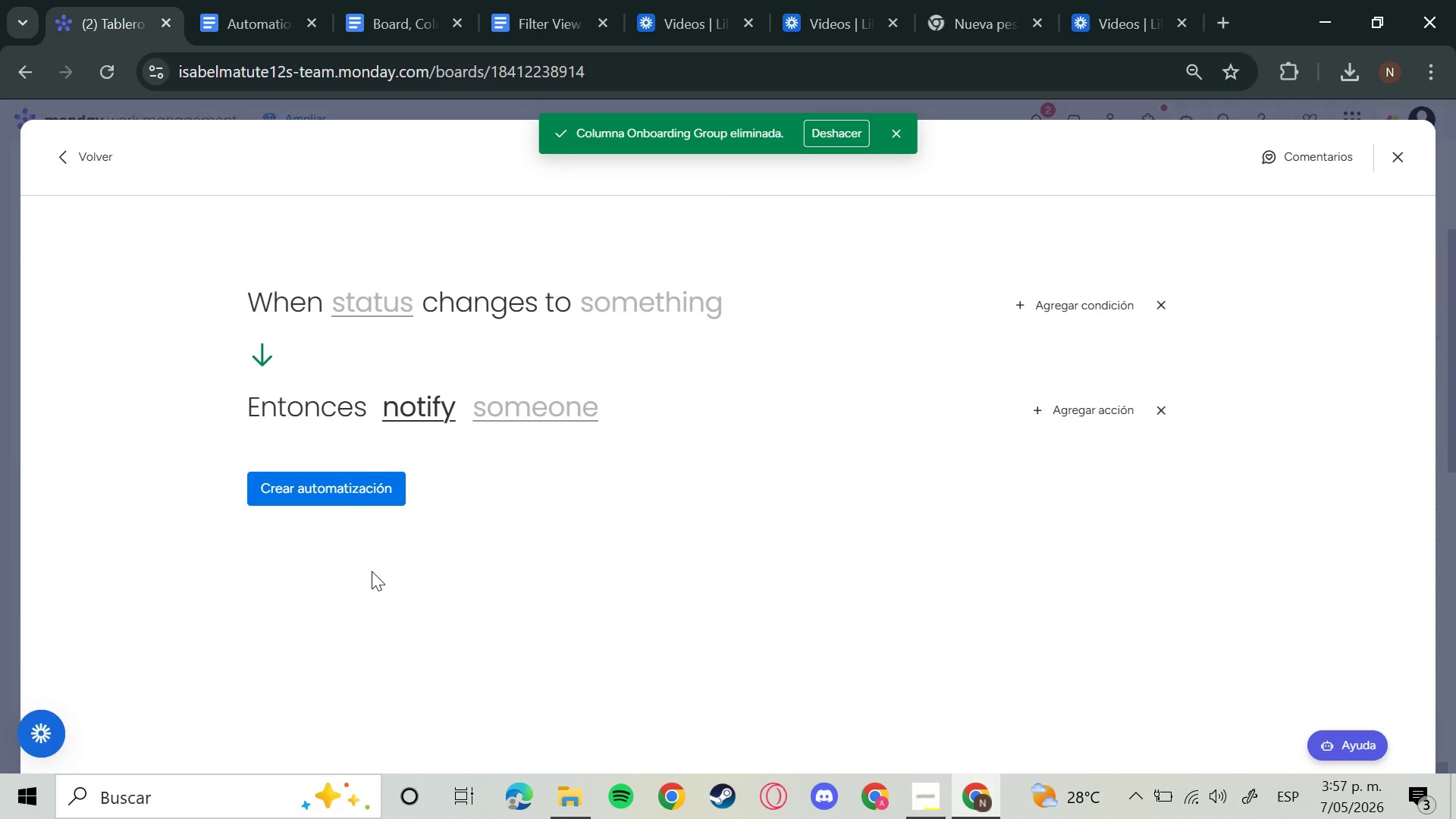 
wait(24.28)
 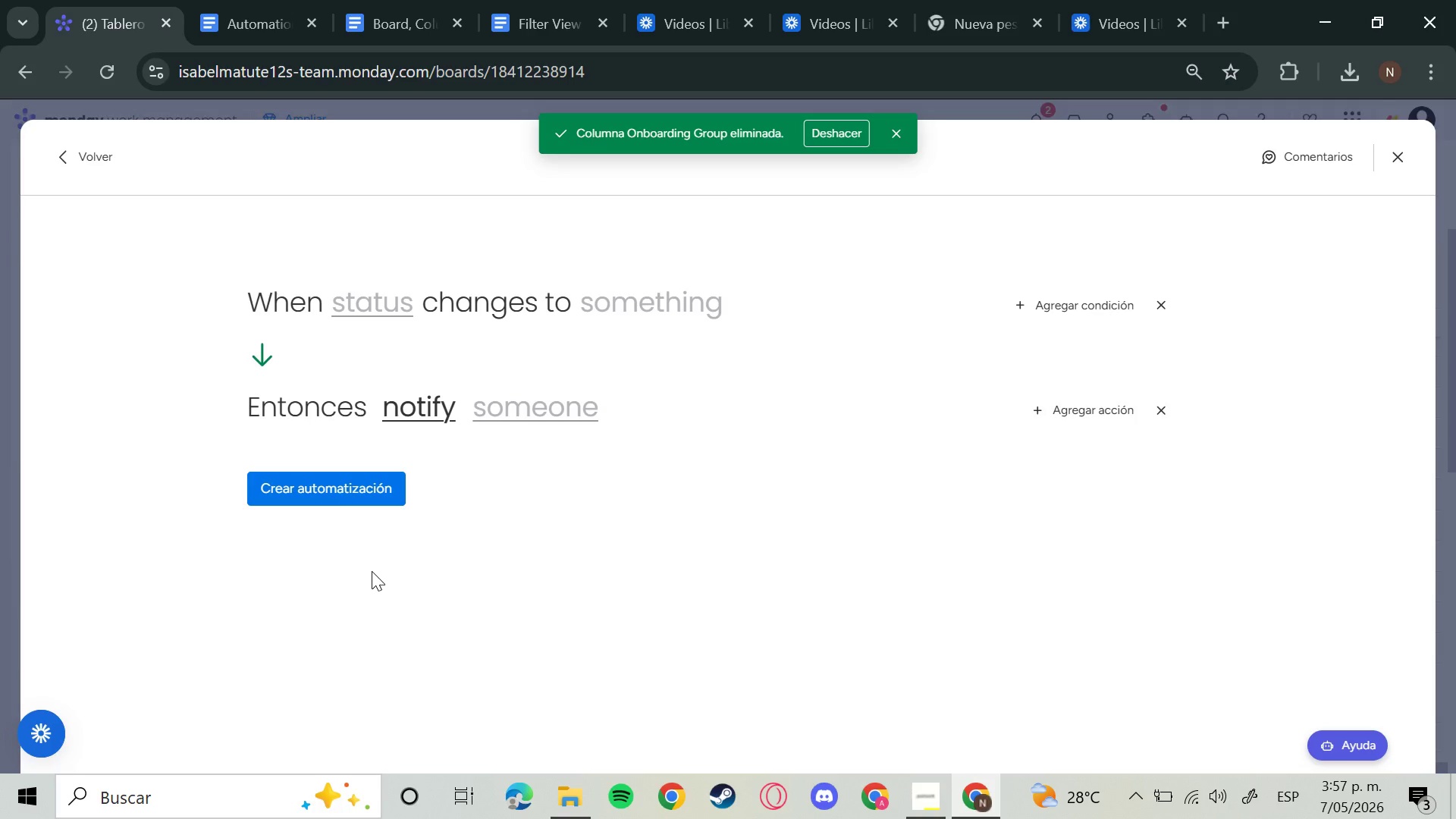 
left_click([396, 289])
 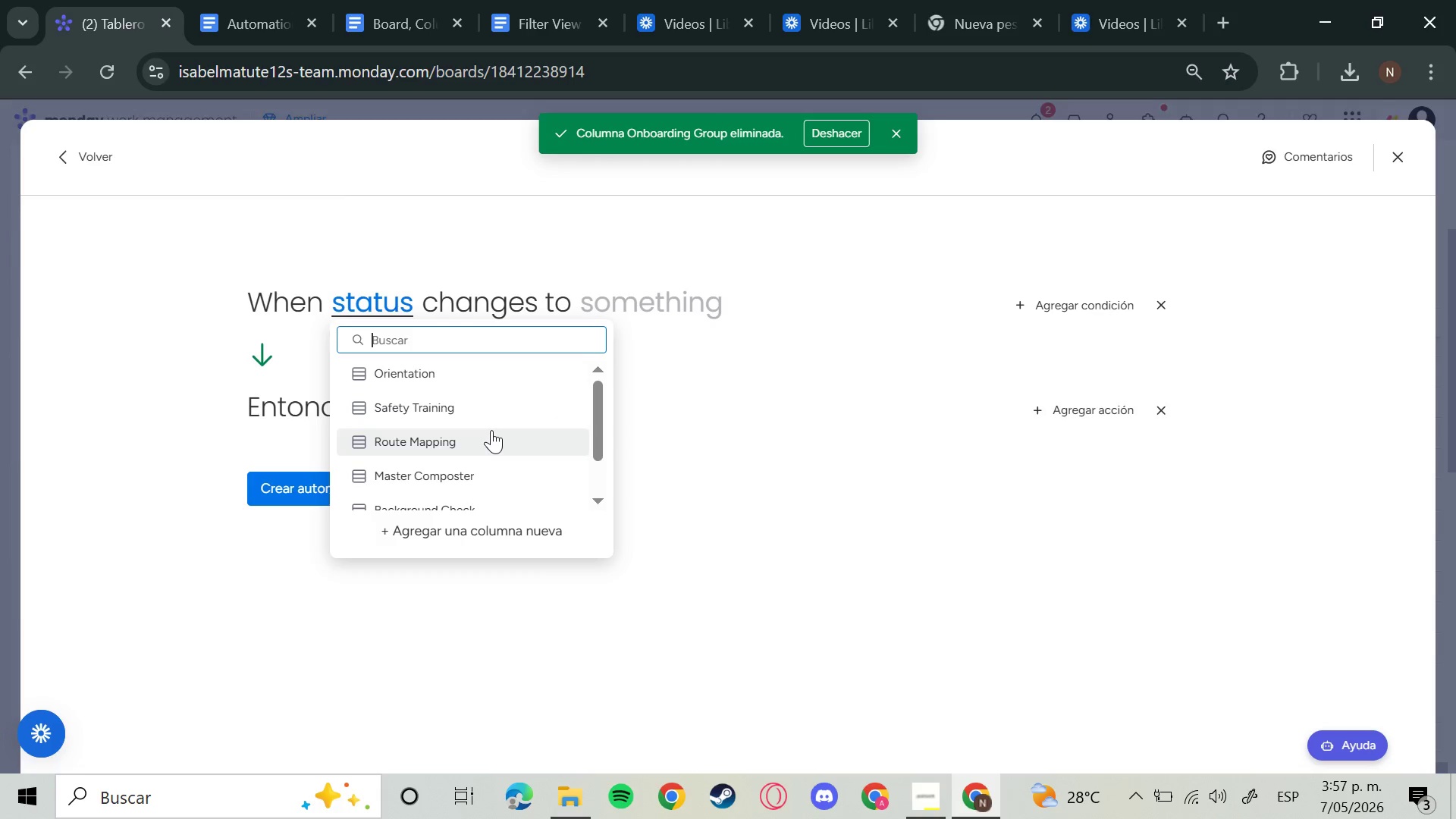 
wait(6.97)
 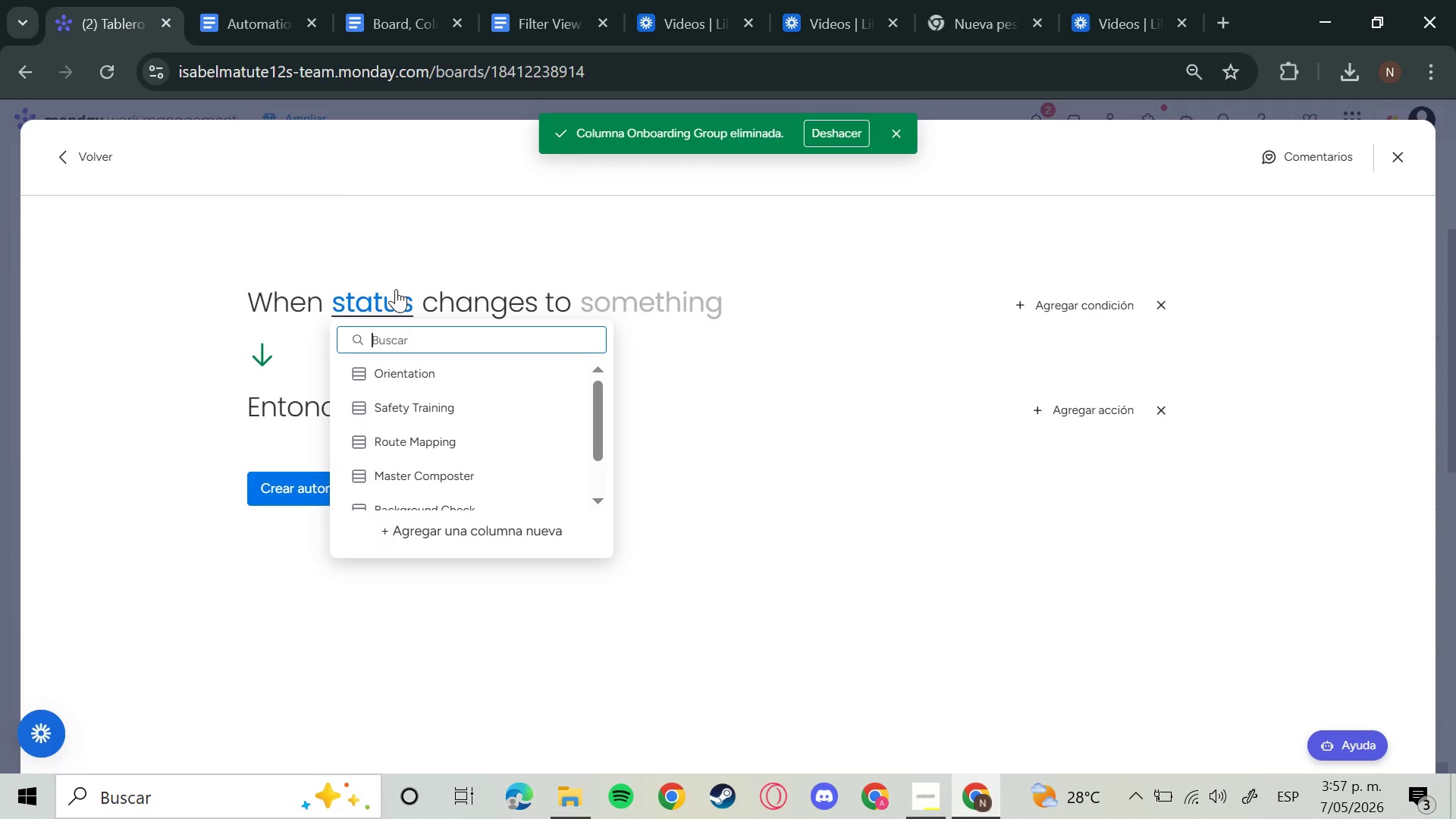 
scroll: coordinate [488, 437], scroll_direction: down, amount: 2.0
 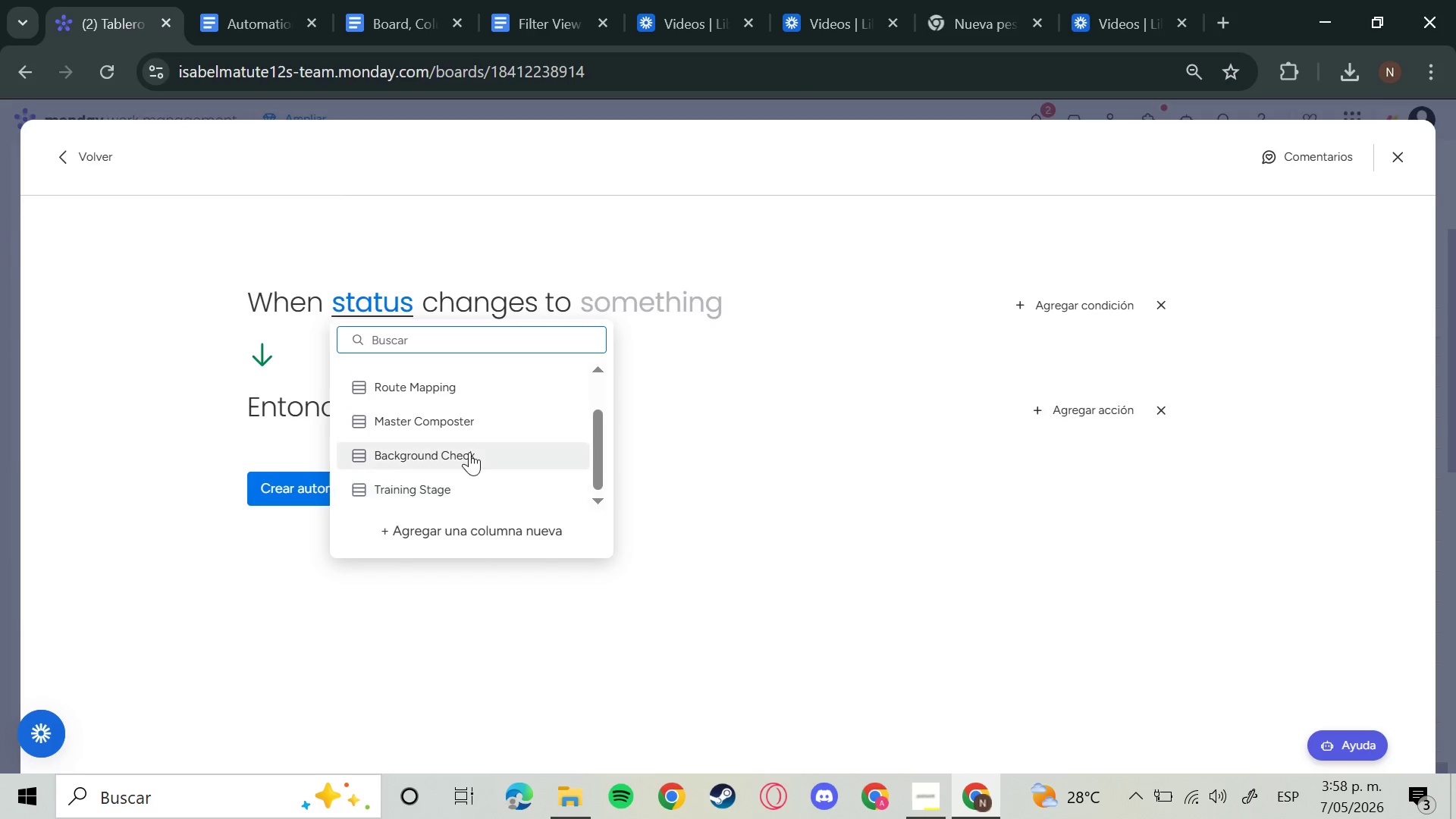 
left_click([469, 452])
 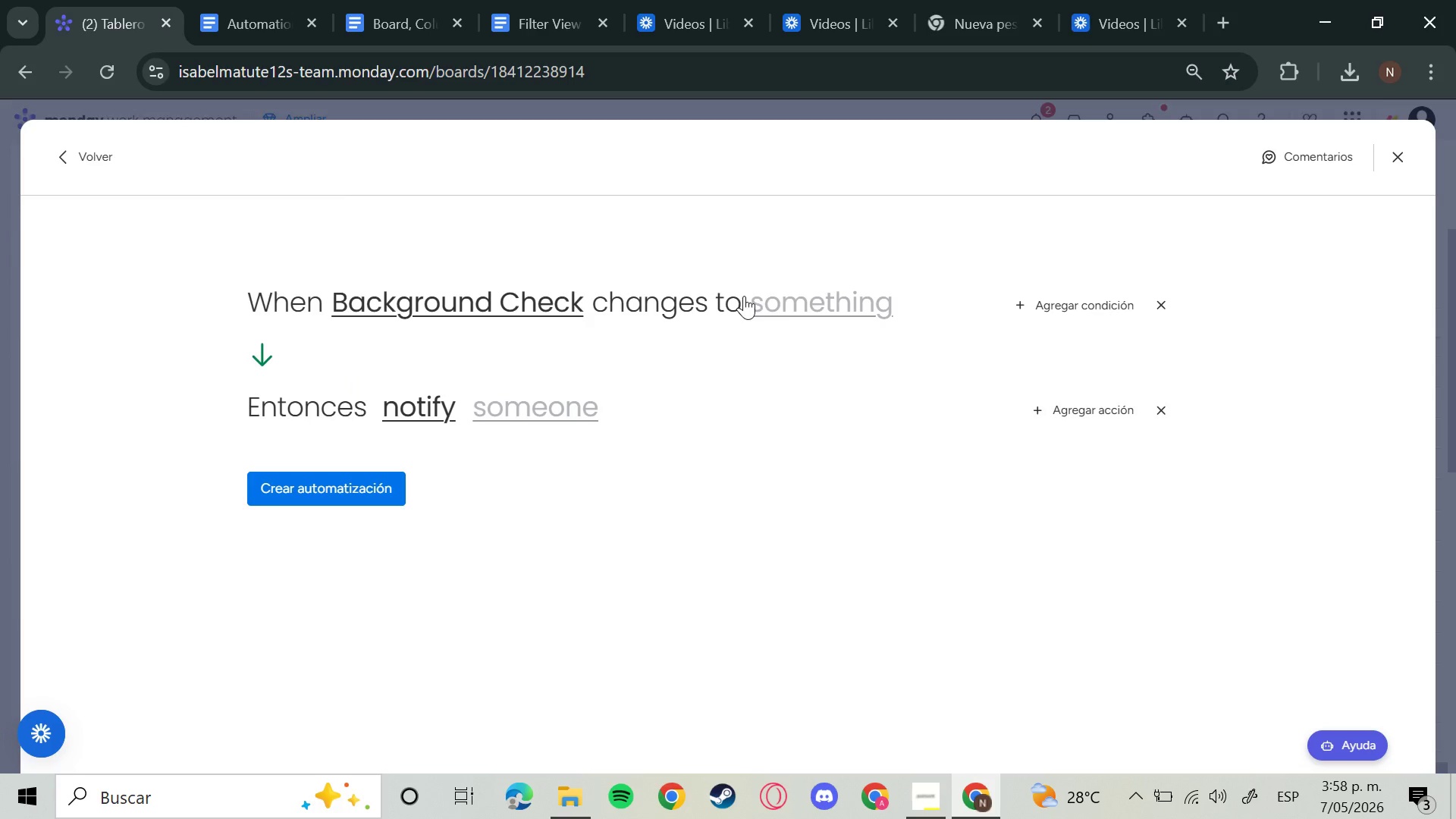 
mouse_move([789, 310])
 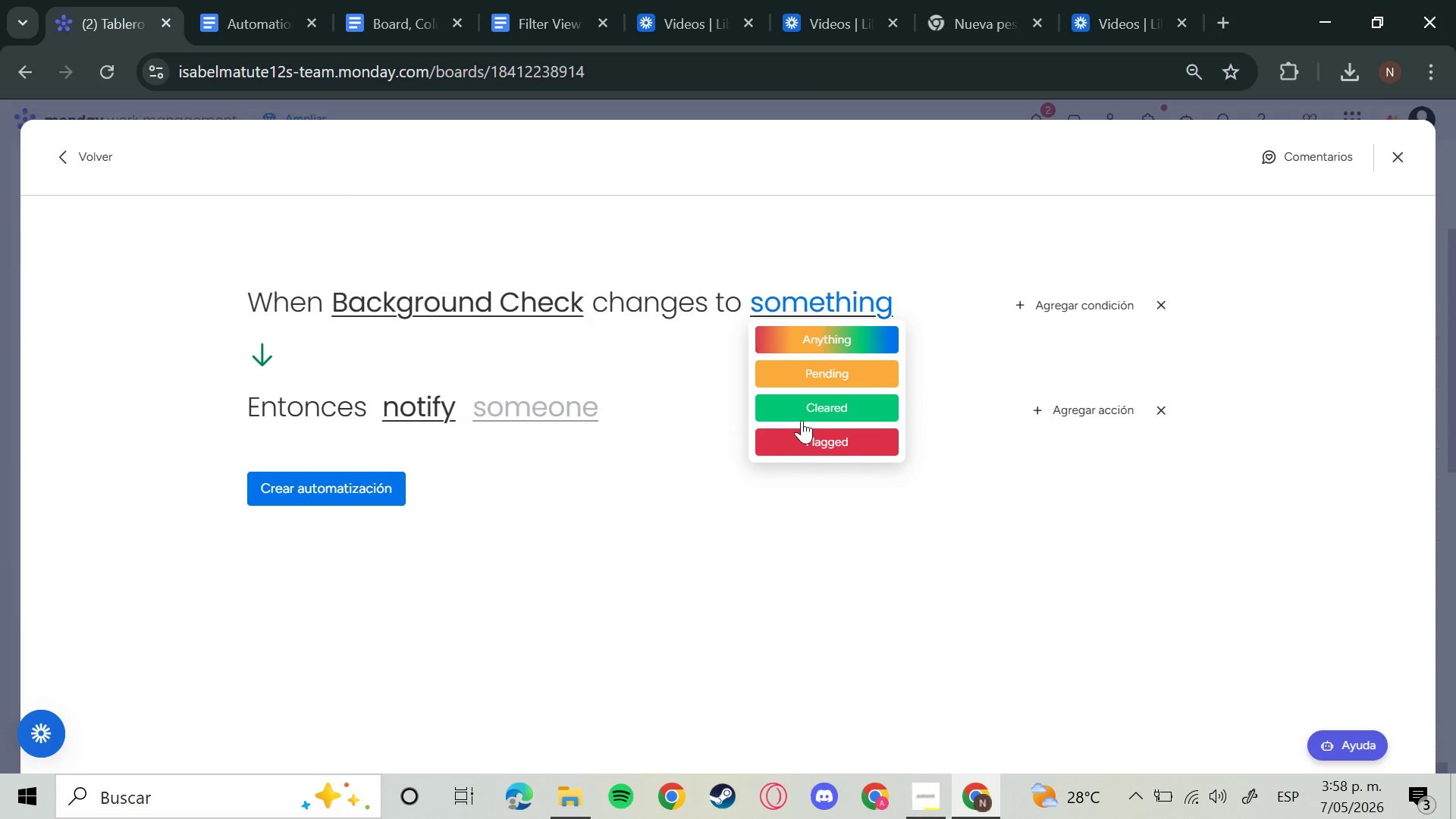 
left_click([802, 420])
 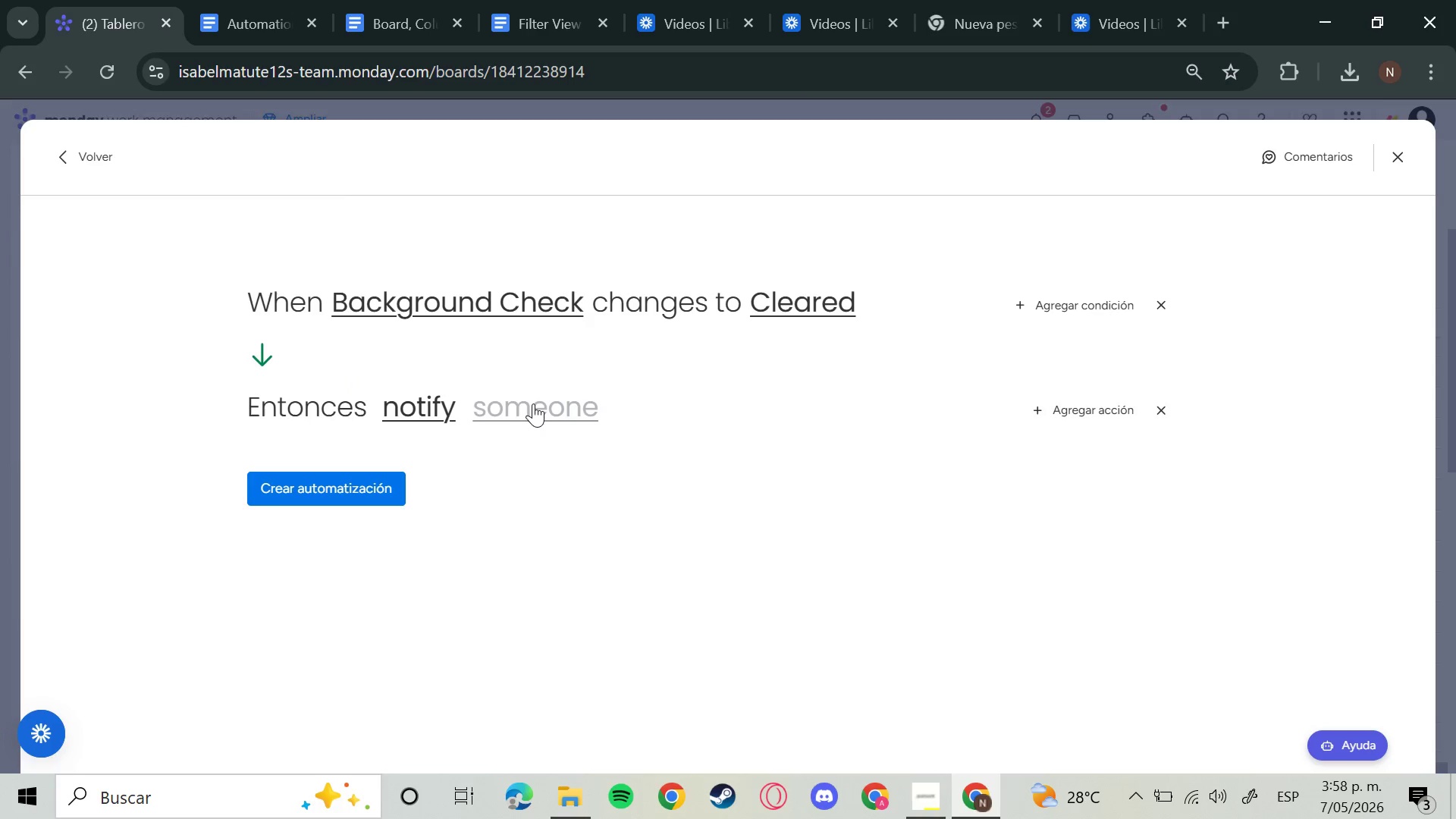 
left_click([533, 403])
 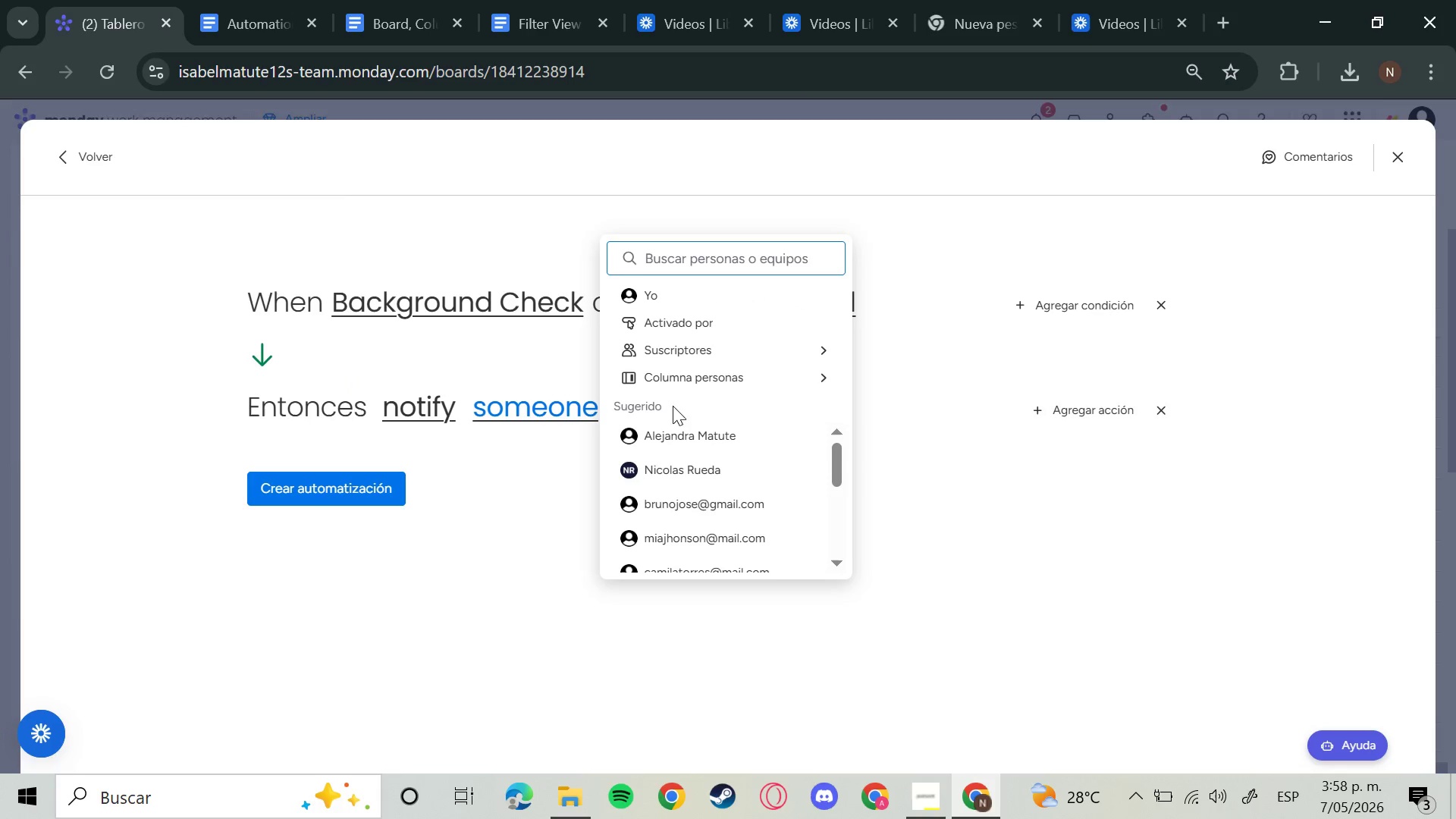 
mouse_move([733, 367])
 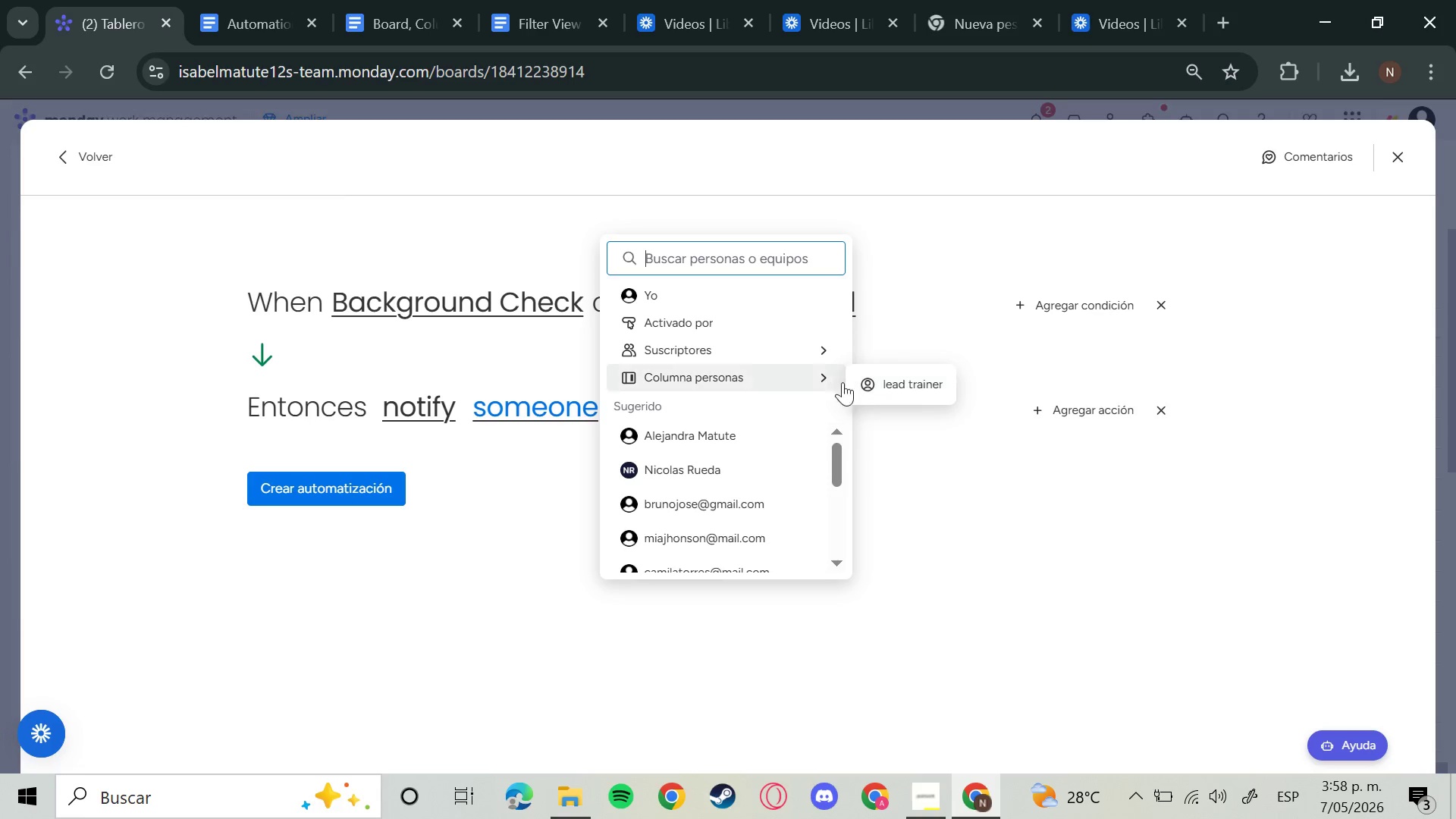 
left_click([875, 383])
 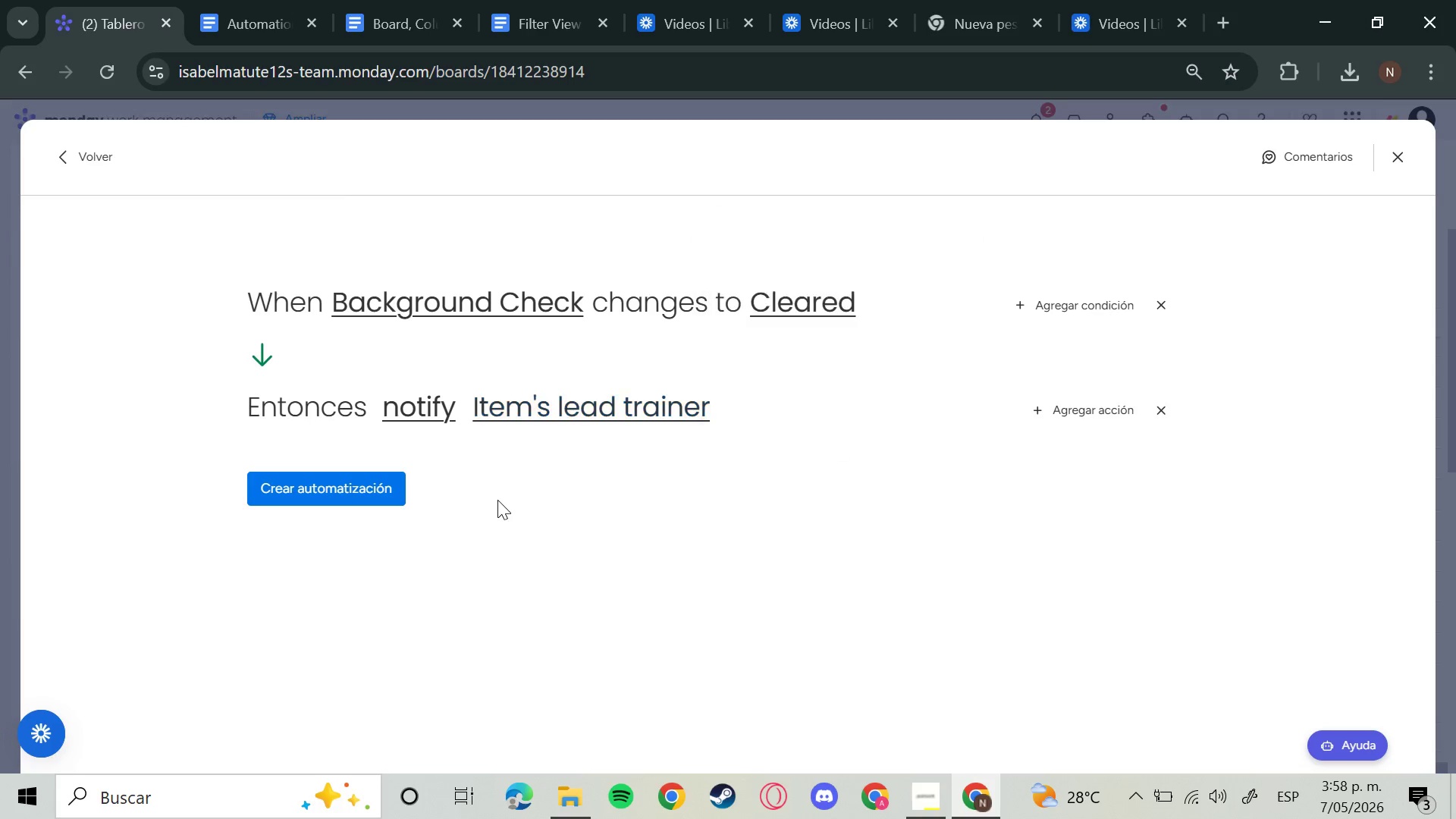 
left_click([353, 502])
 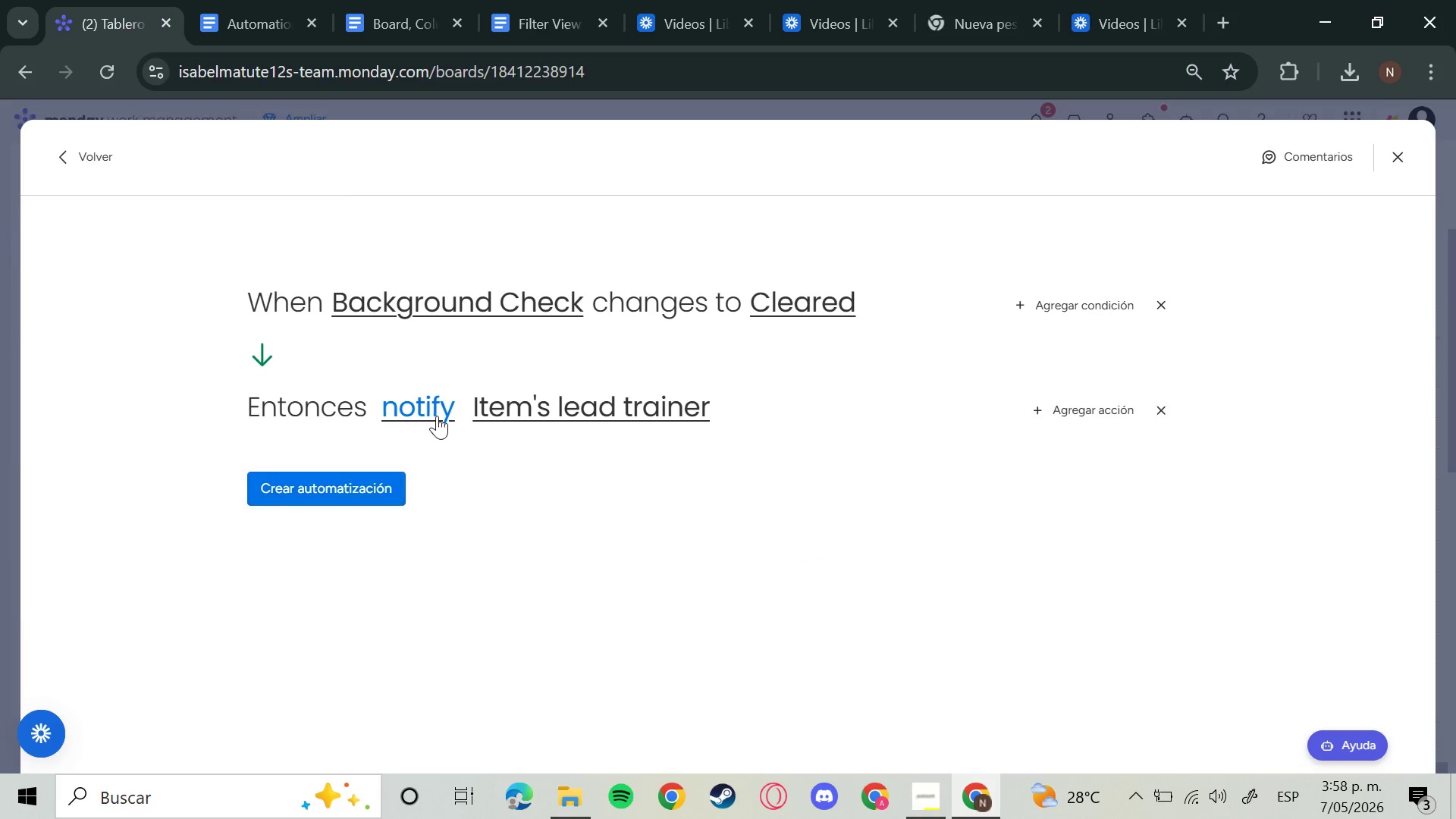 
left_click([437, 416])
 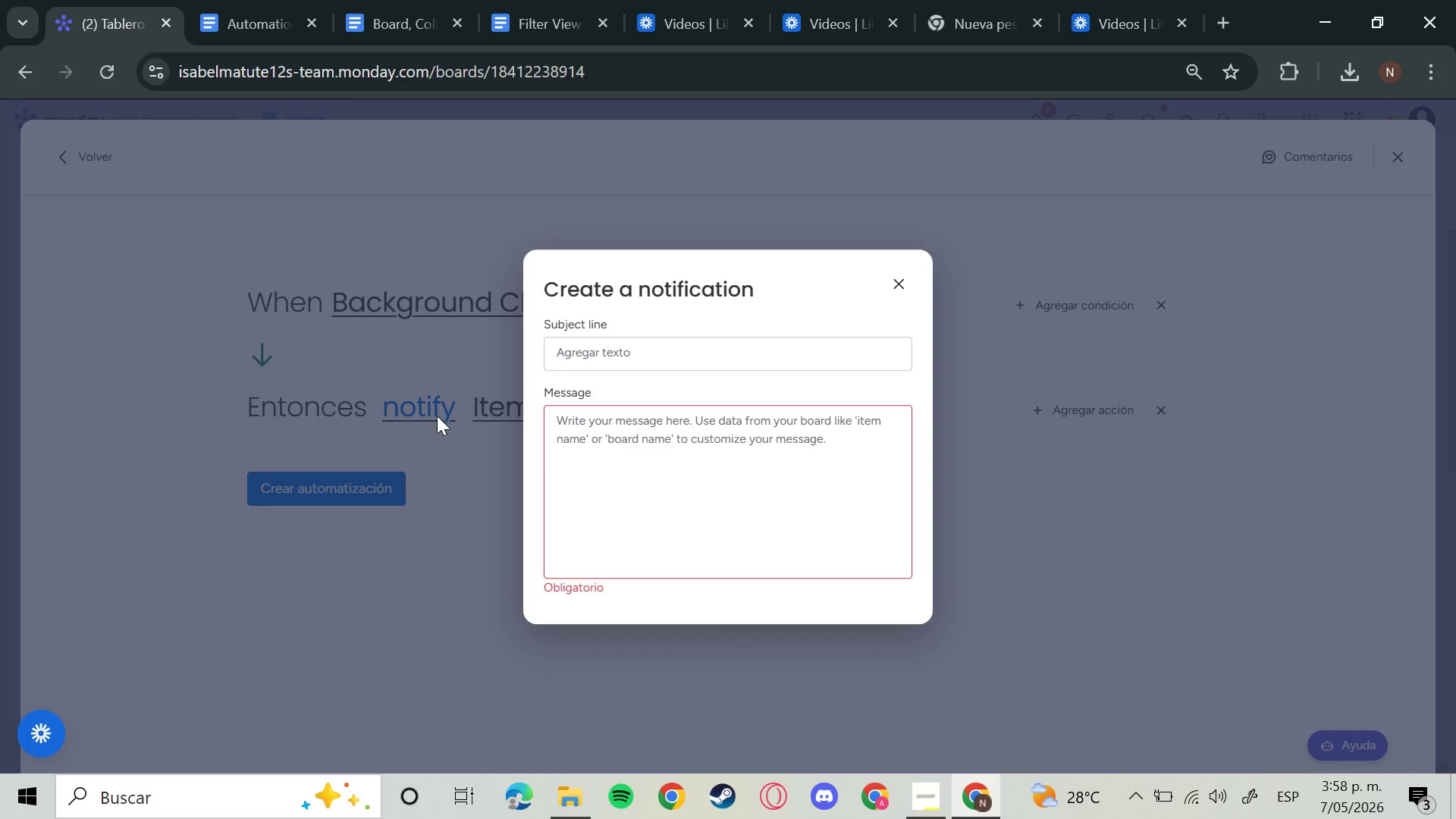 
left_click([677, 419])
 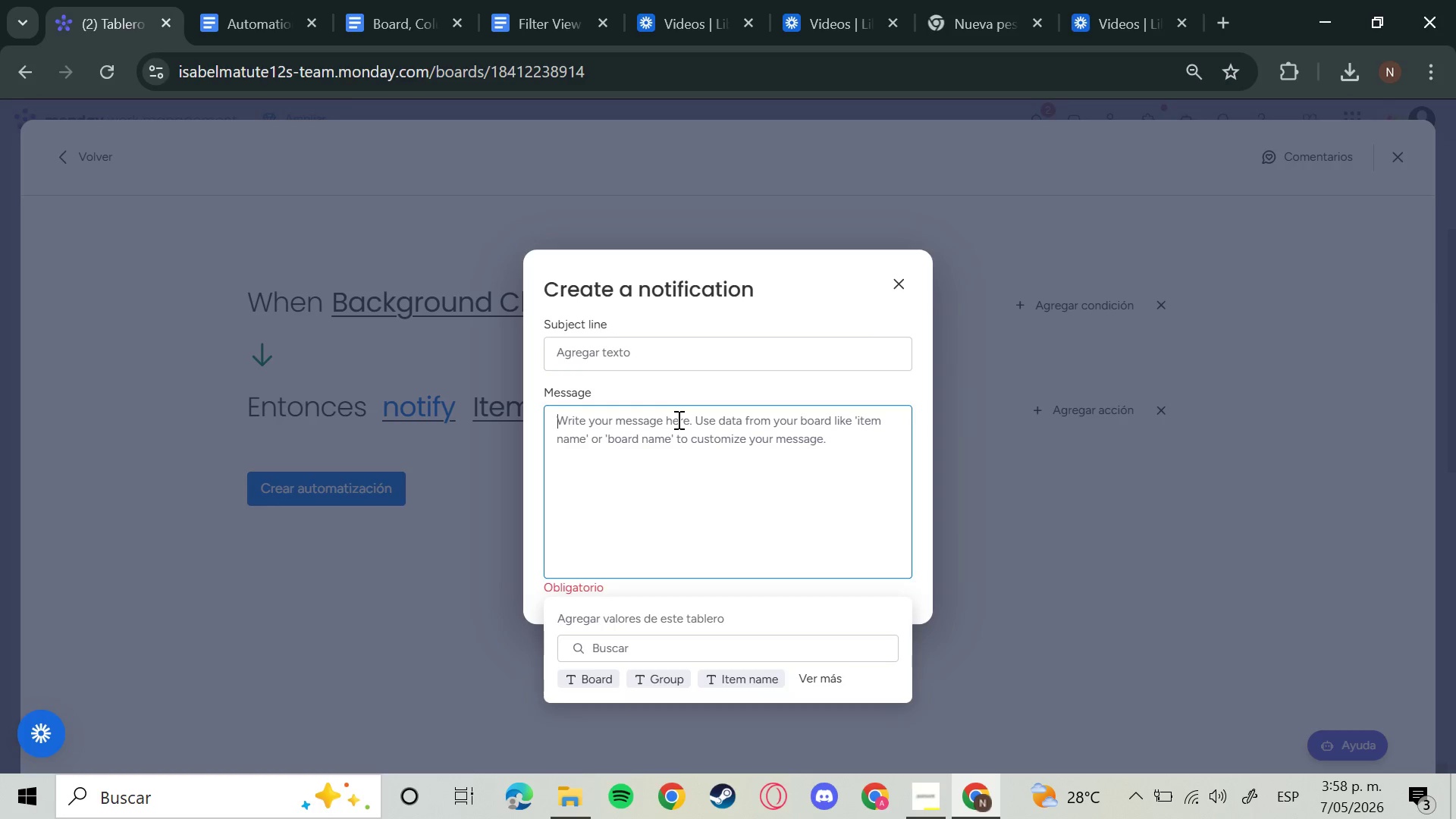 
type(Backgrp)
key(Backspace)
type(ound check)
 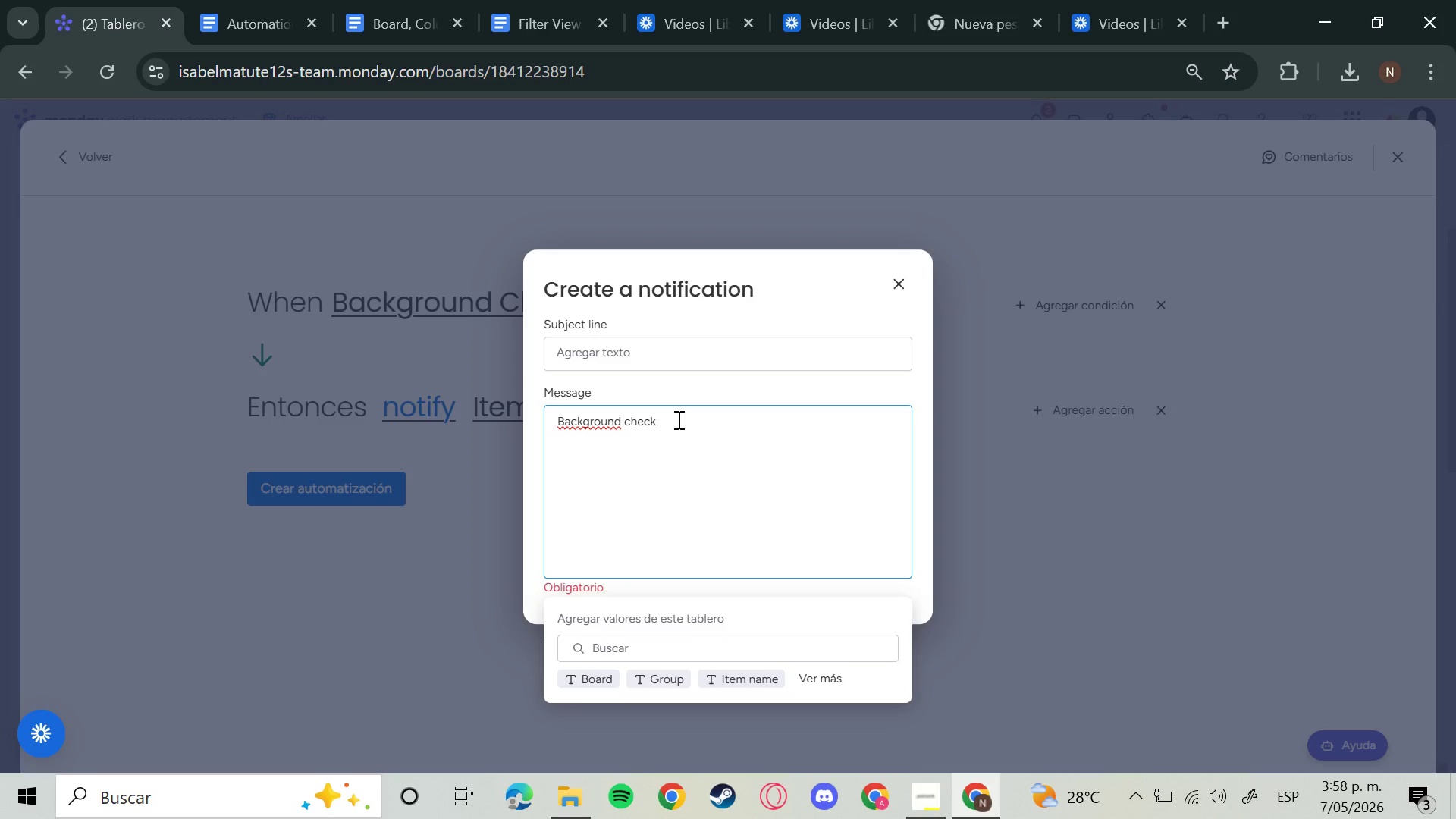 
hold_key(key=CapsLock, duration=0.33)
 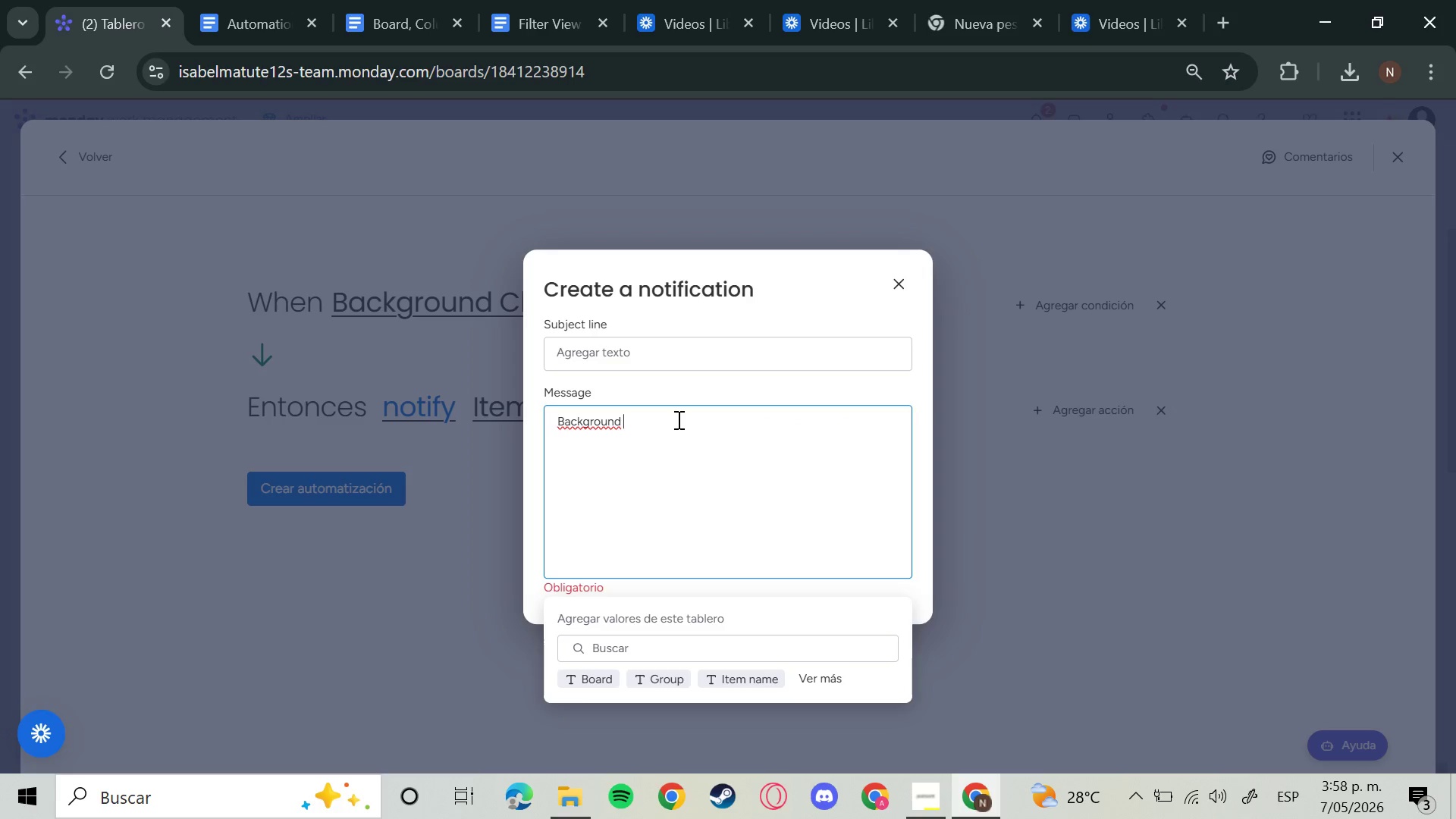 
type( cleared. Technician is ready to continue)
 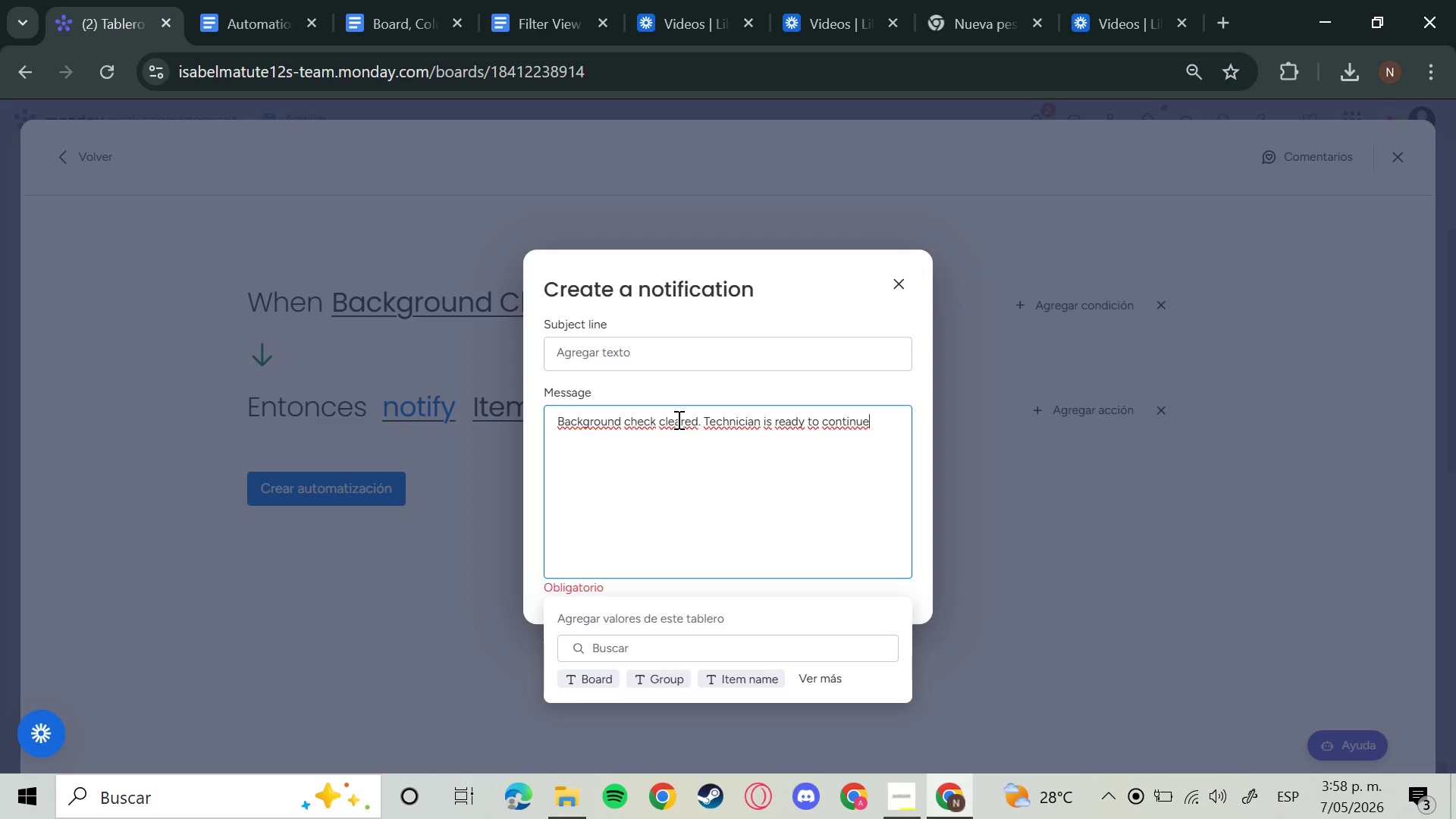 
type( onboarding)
 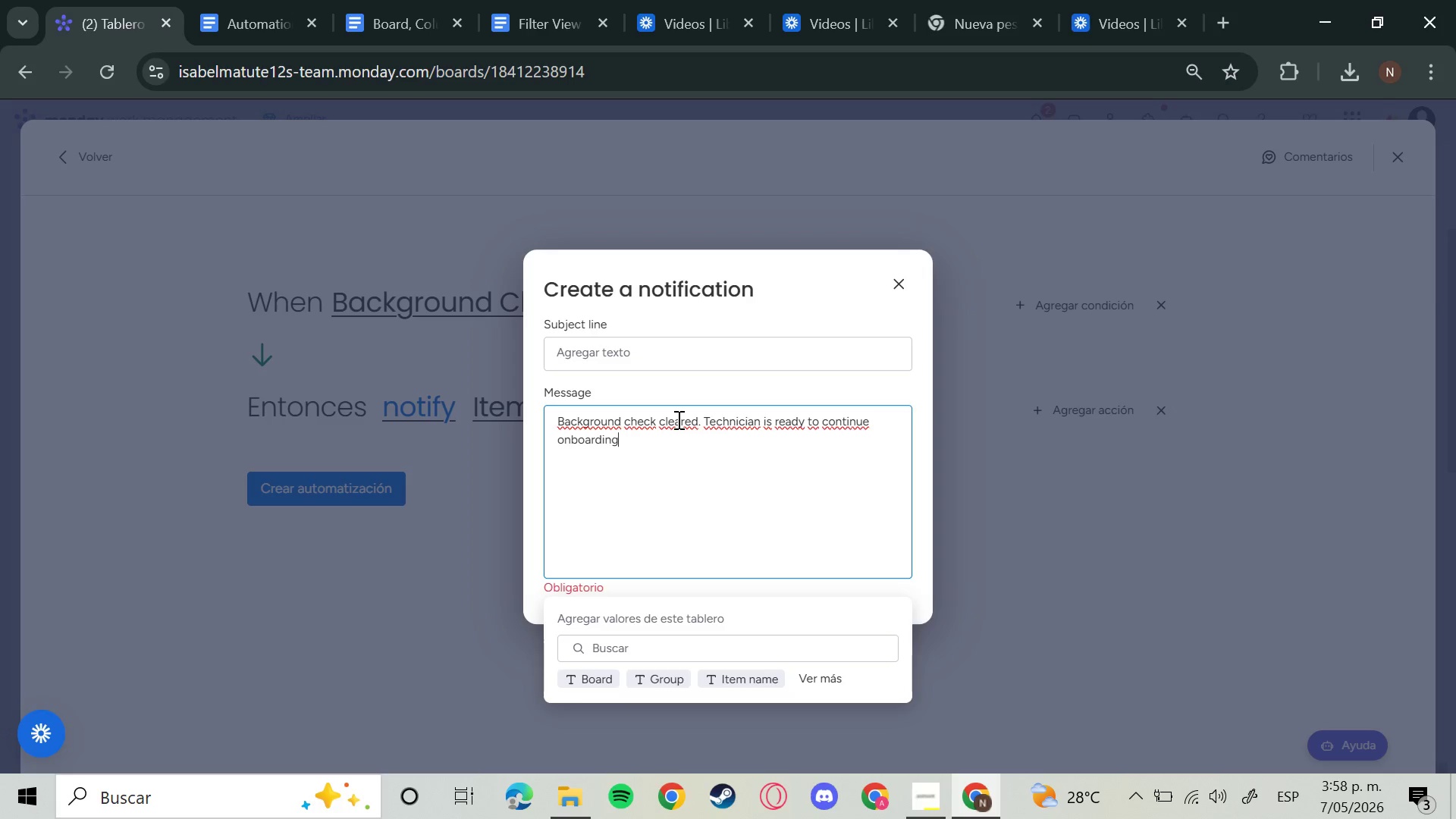 
key(Enter)
 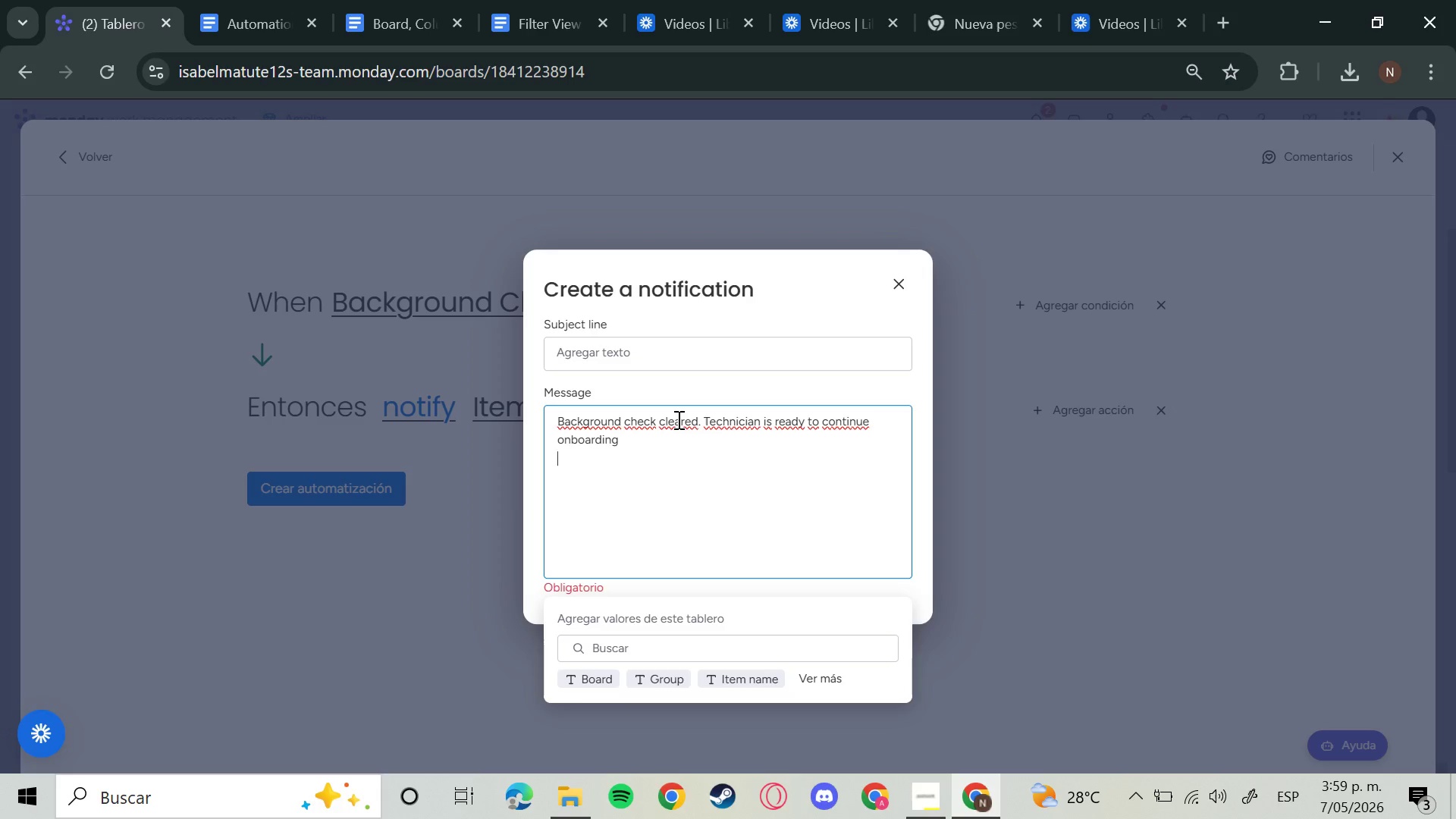 
left_click([509, 488])
 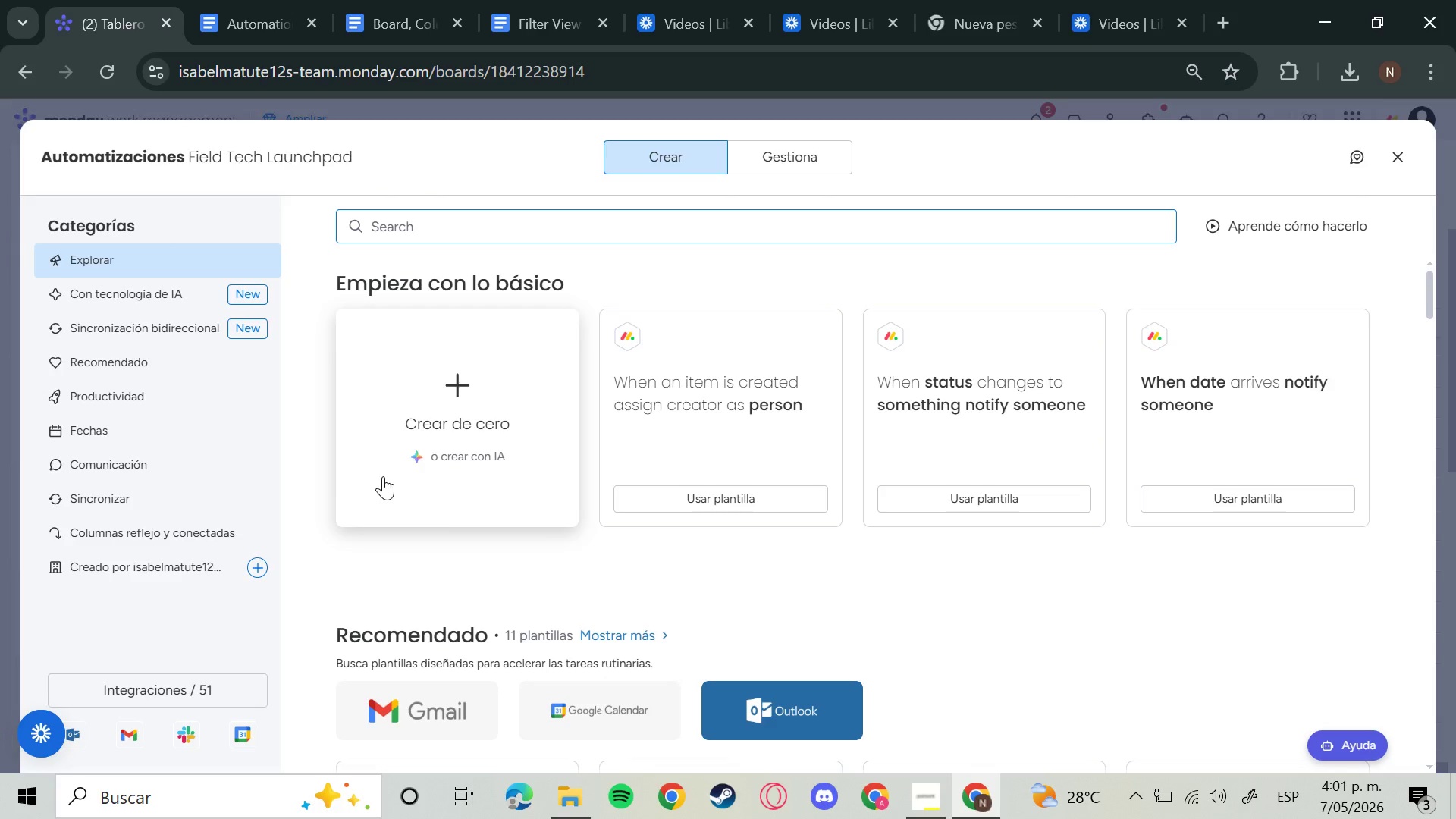 
wait(175.98)
 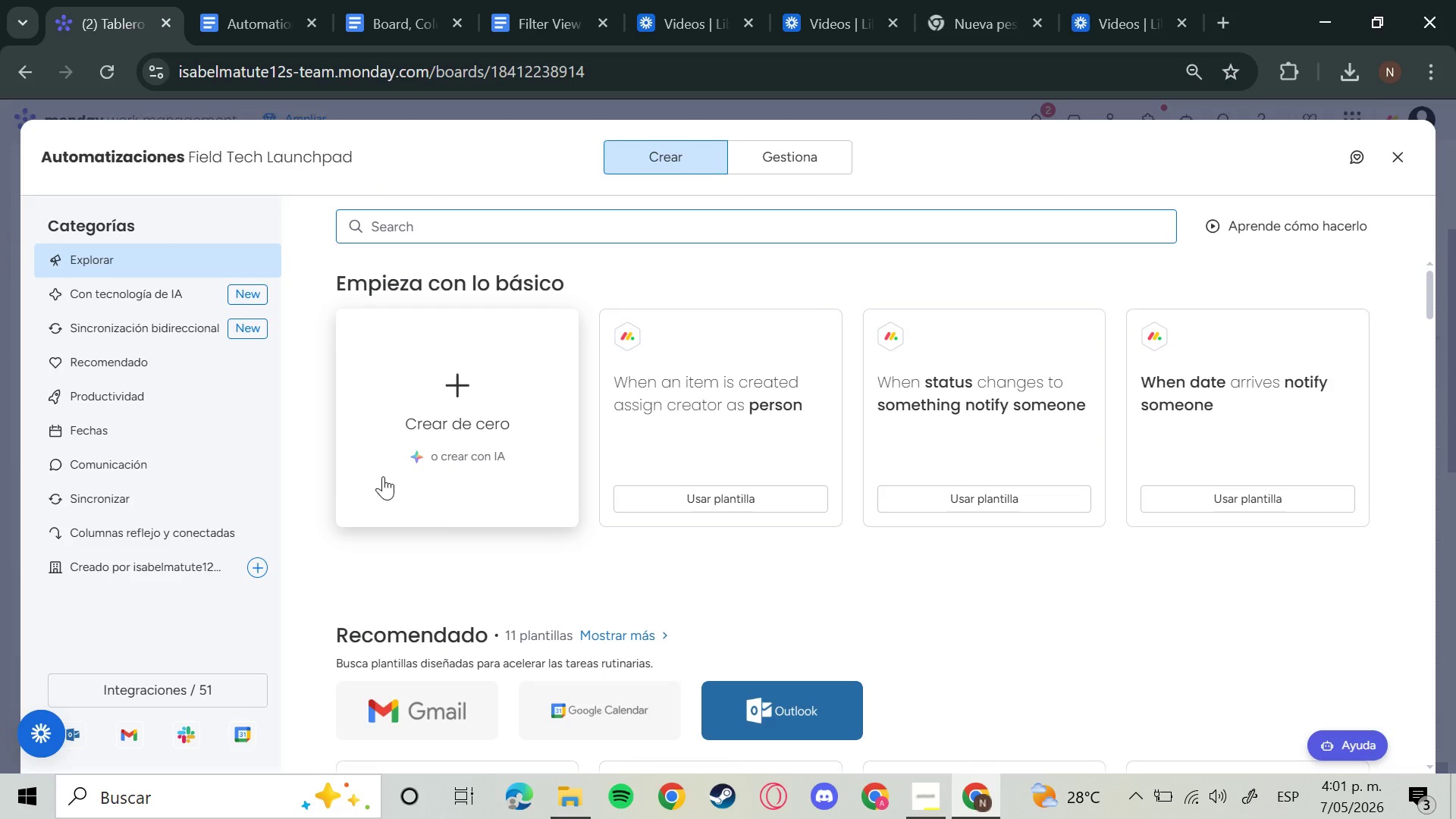 
left_click([444, 357])
 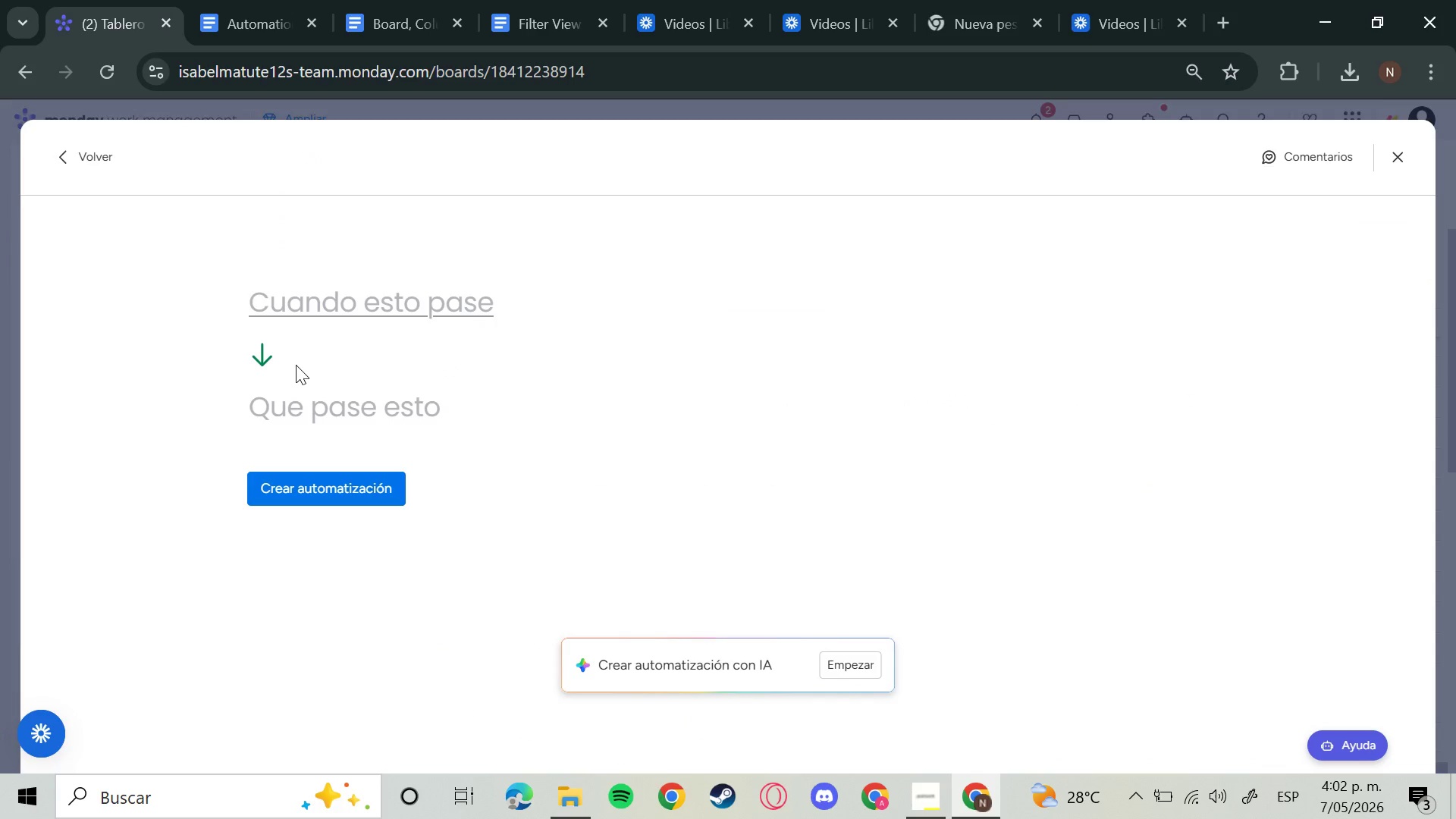 
wait(5.27)
 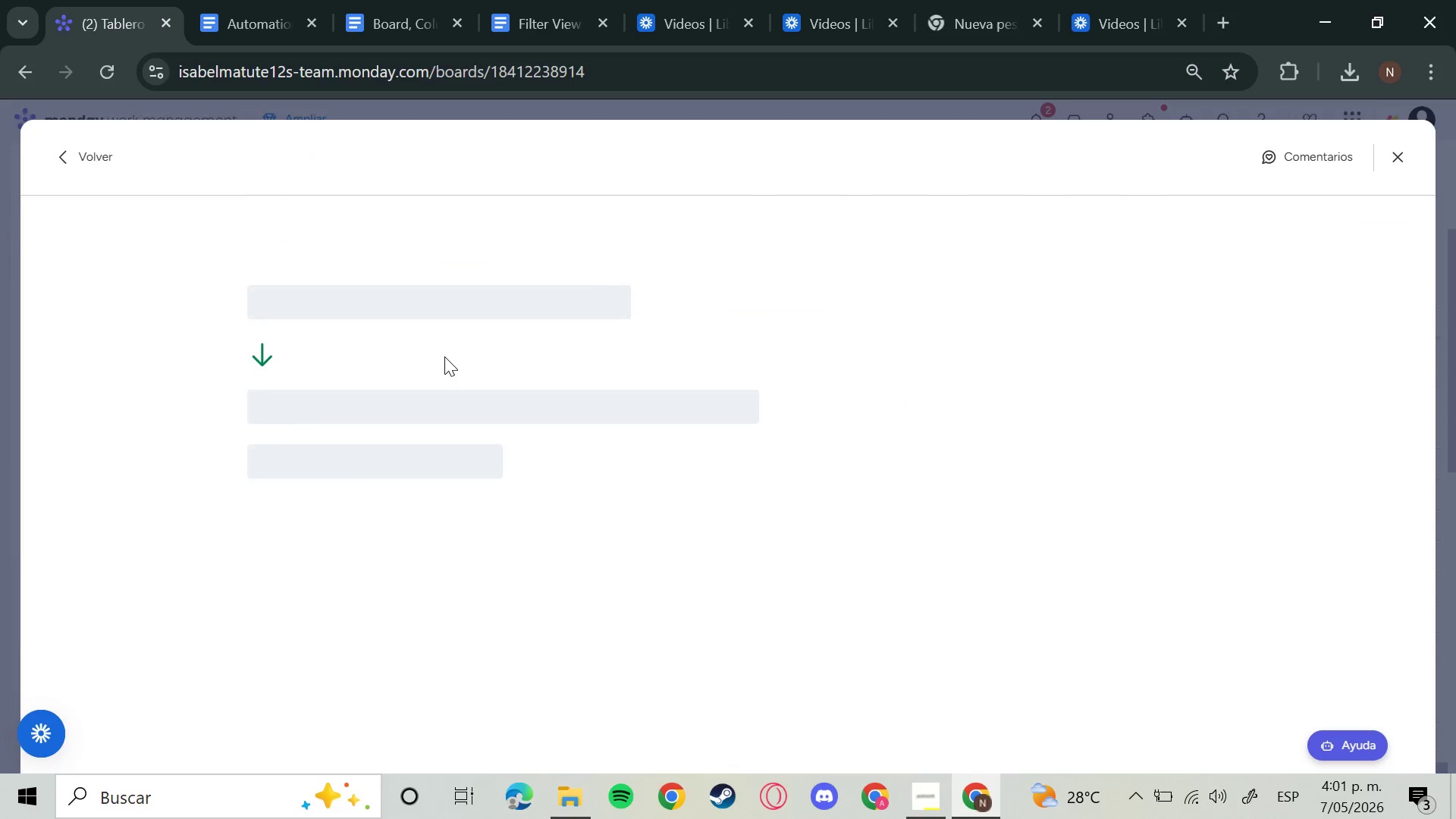 
left_click([315, 299])
 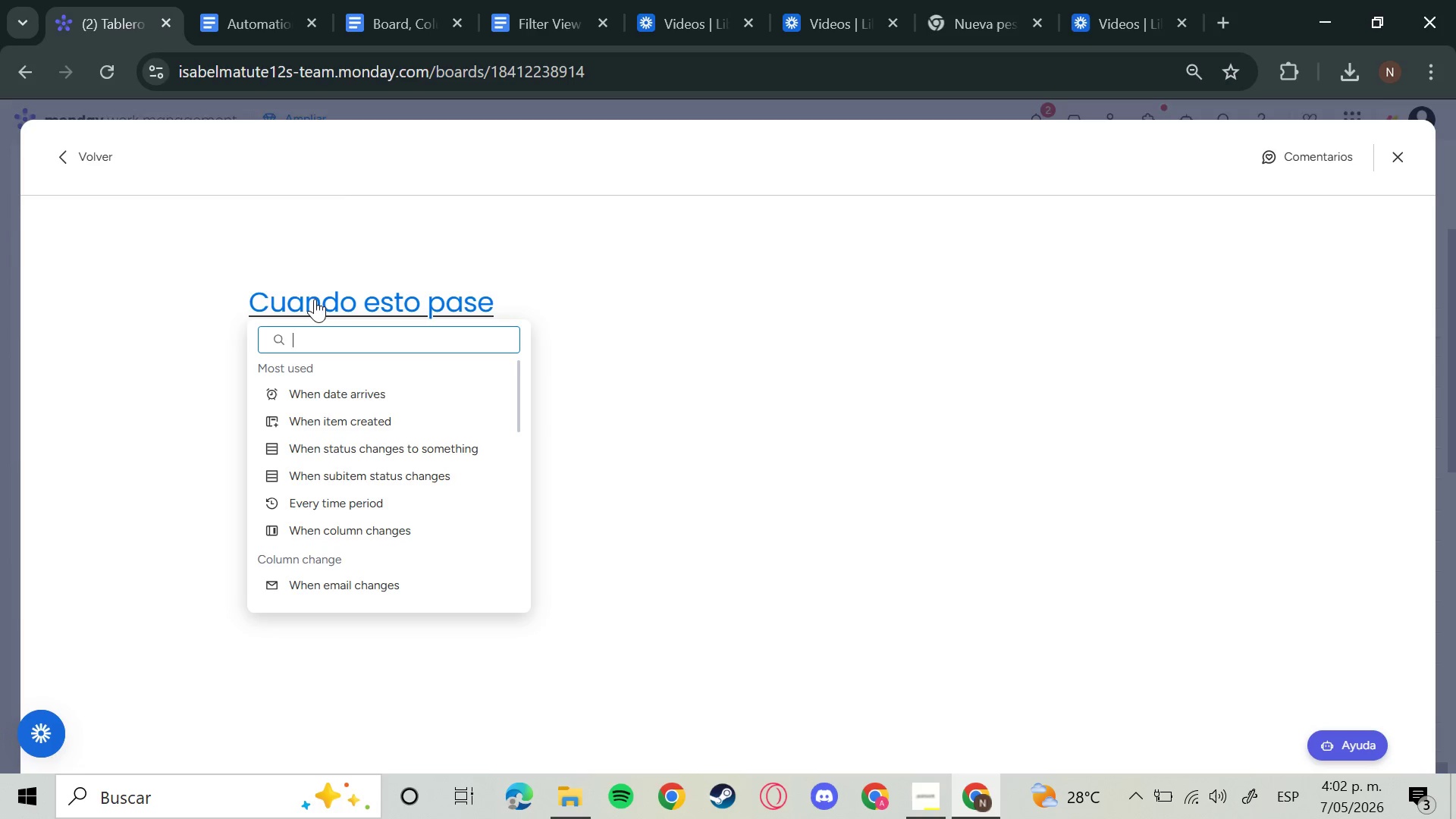 
wait(22.67)
 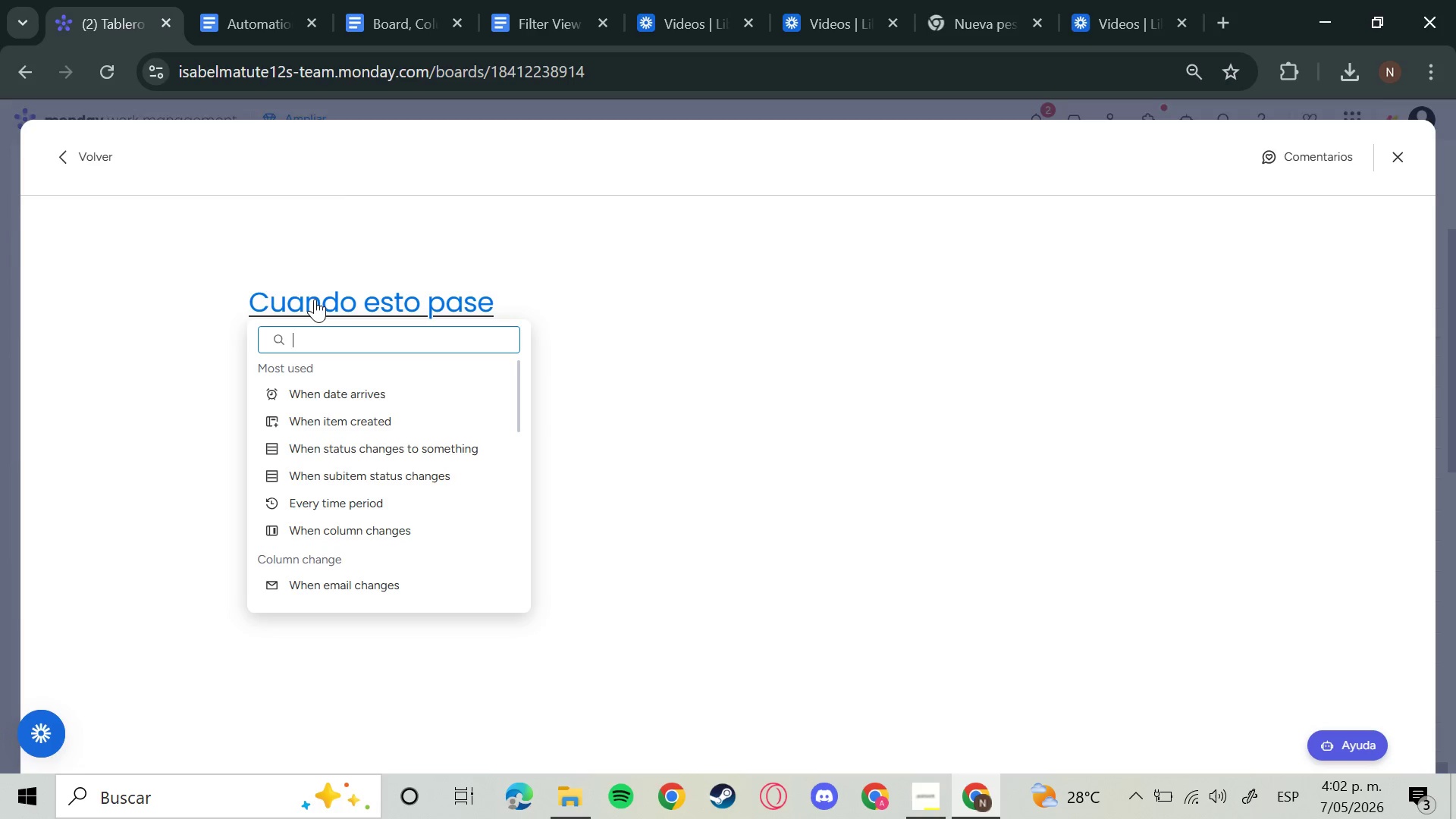 
left_click([403, 451])
 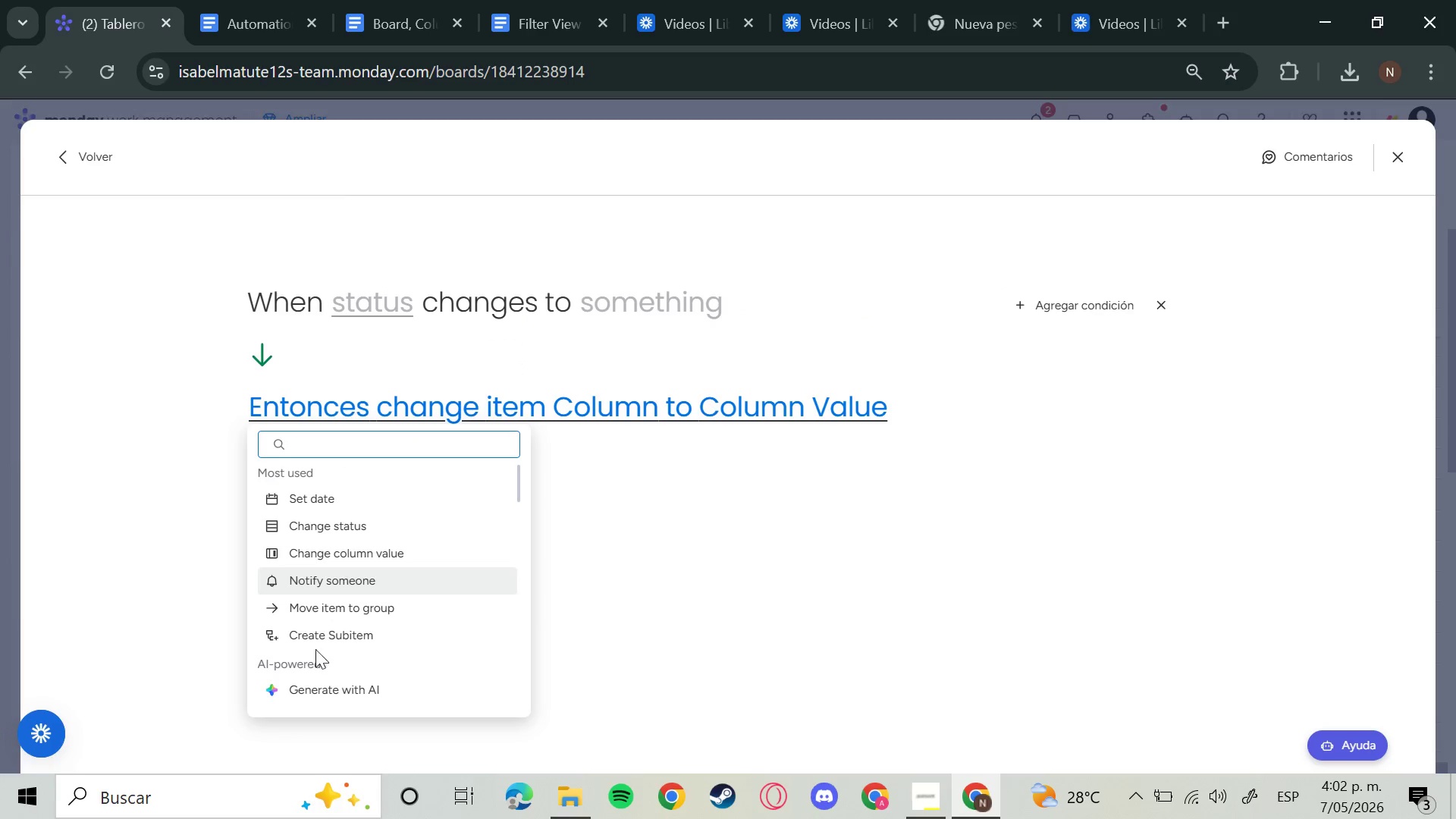 
left_click([344, 616])
 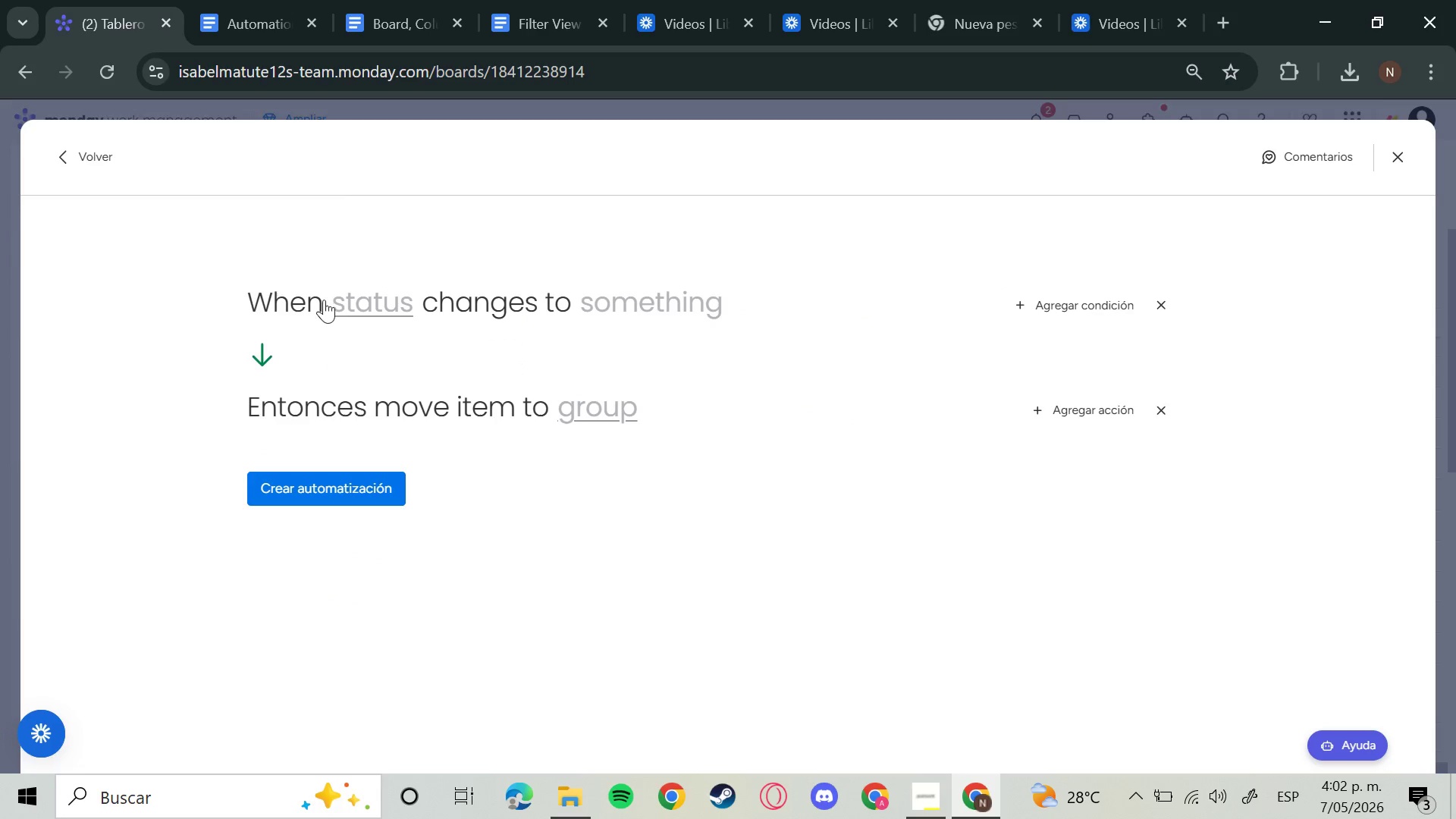 
mouse_move([387, 305])
 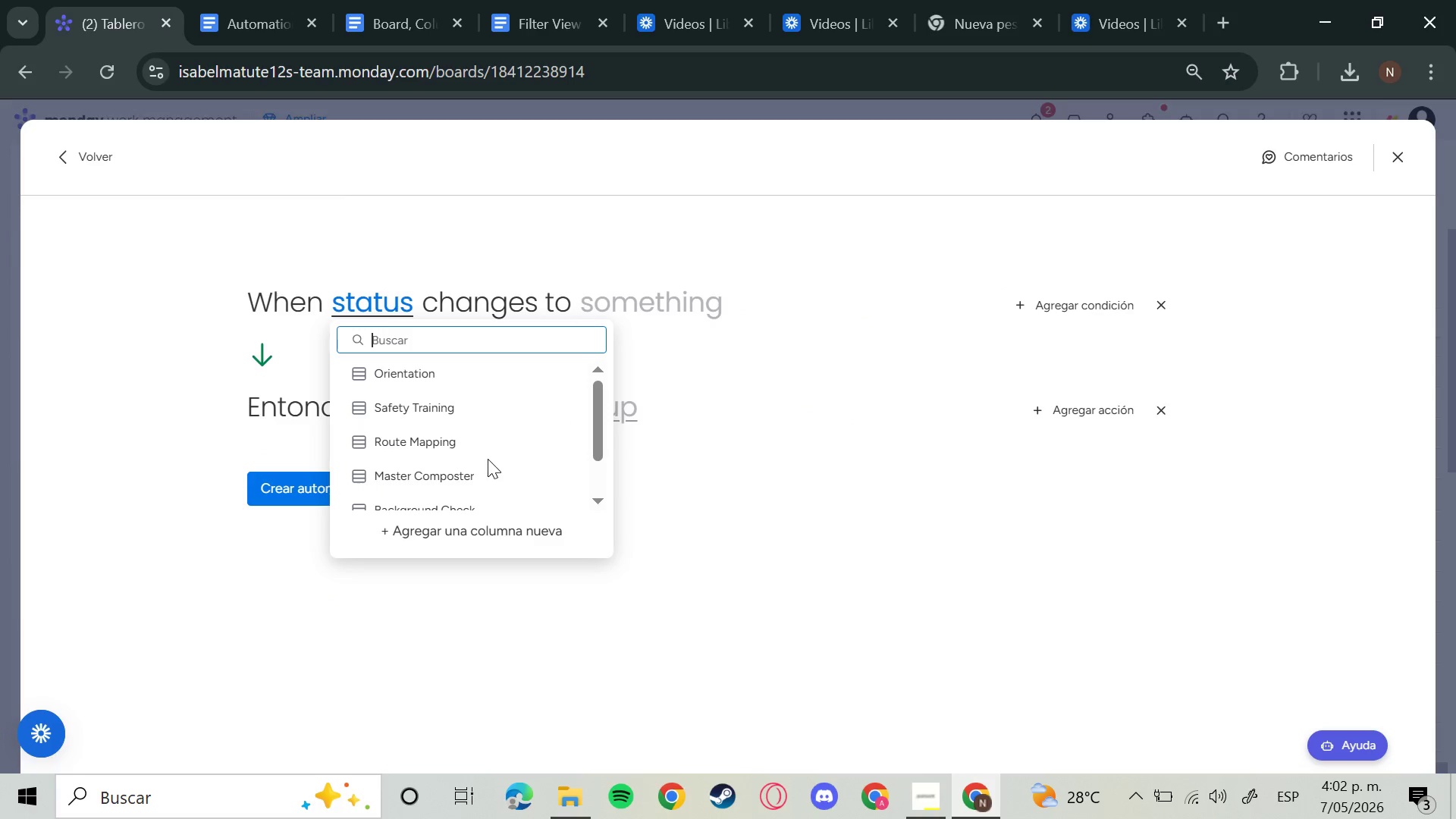 
scroll: coordinate [488, 458], scroll_direction: down, amount: 2.0
 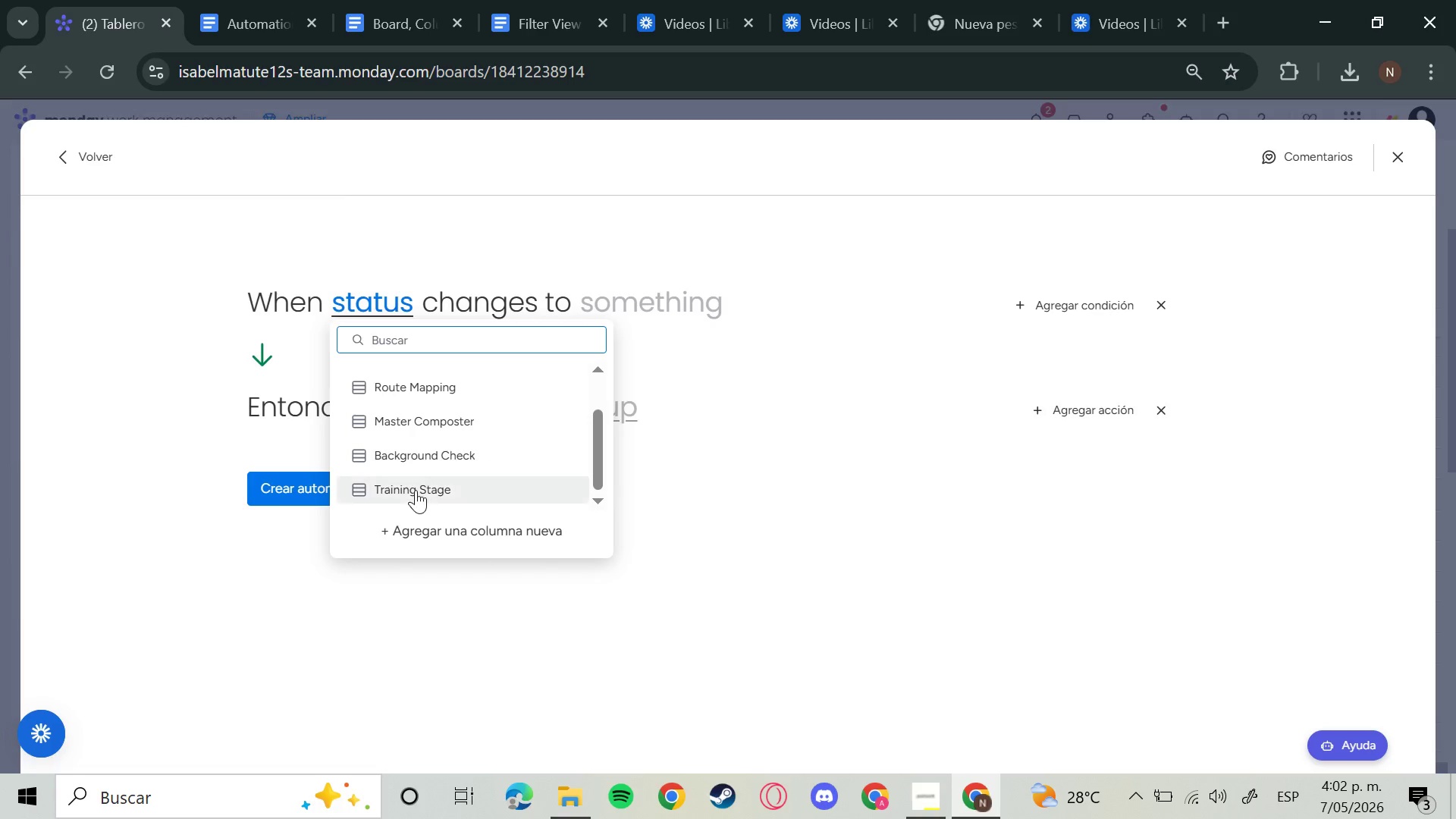 
left_click([416, 490])
 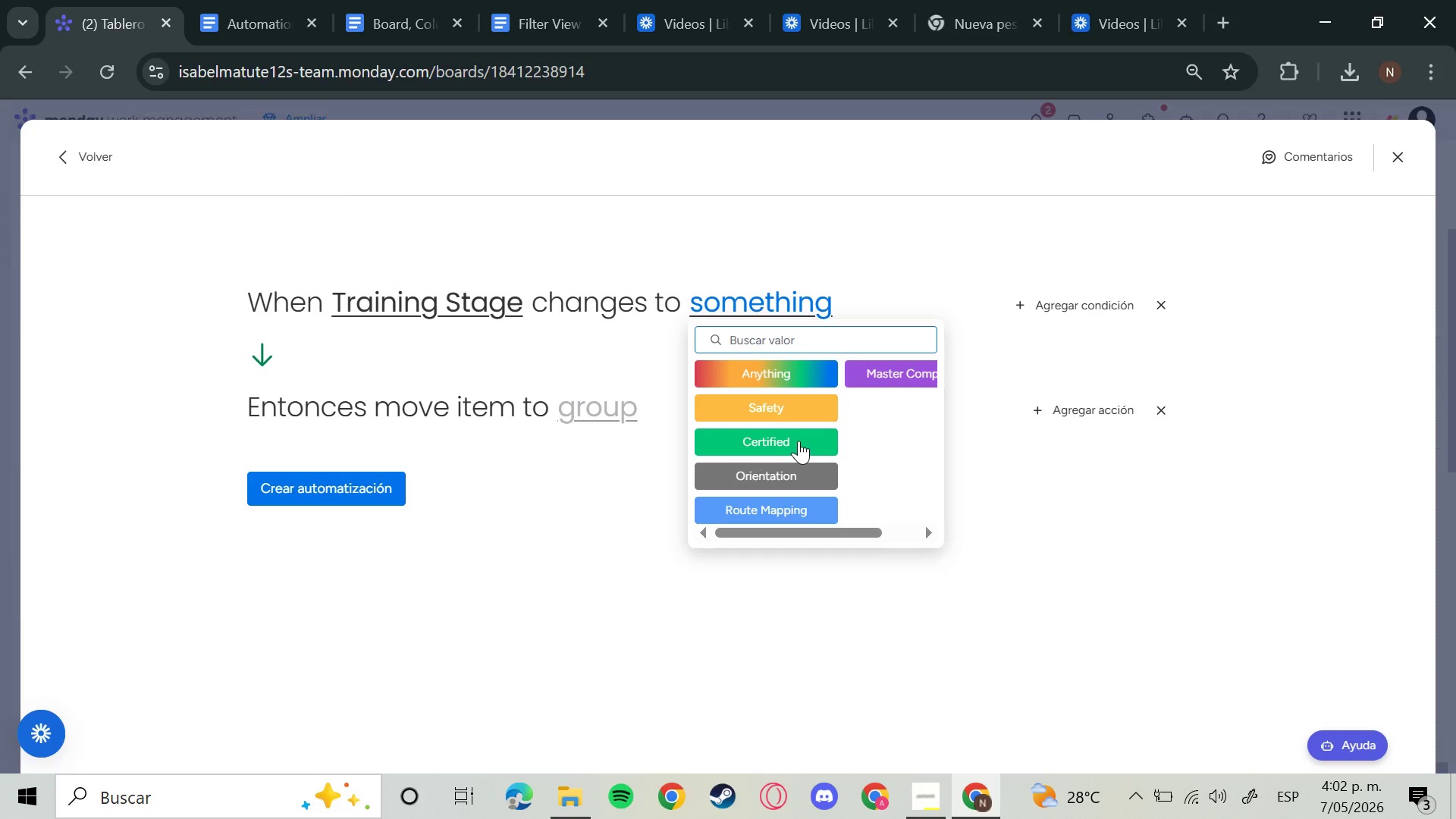 
left_click([608, 411])
 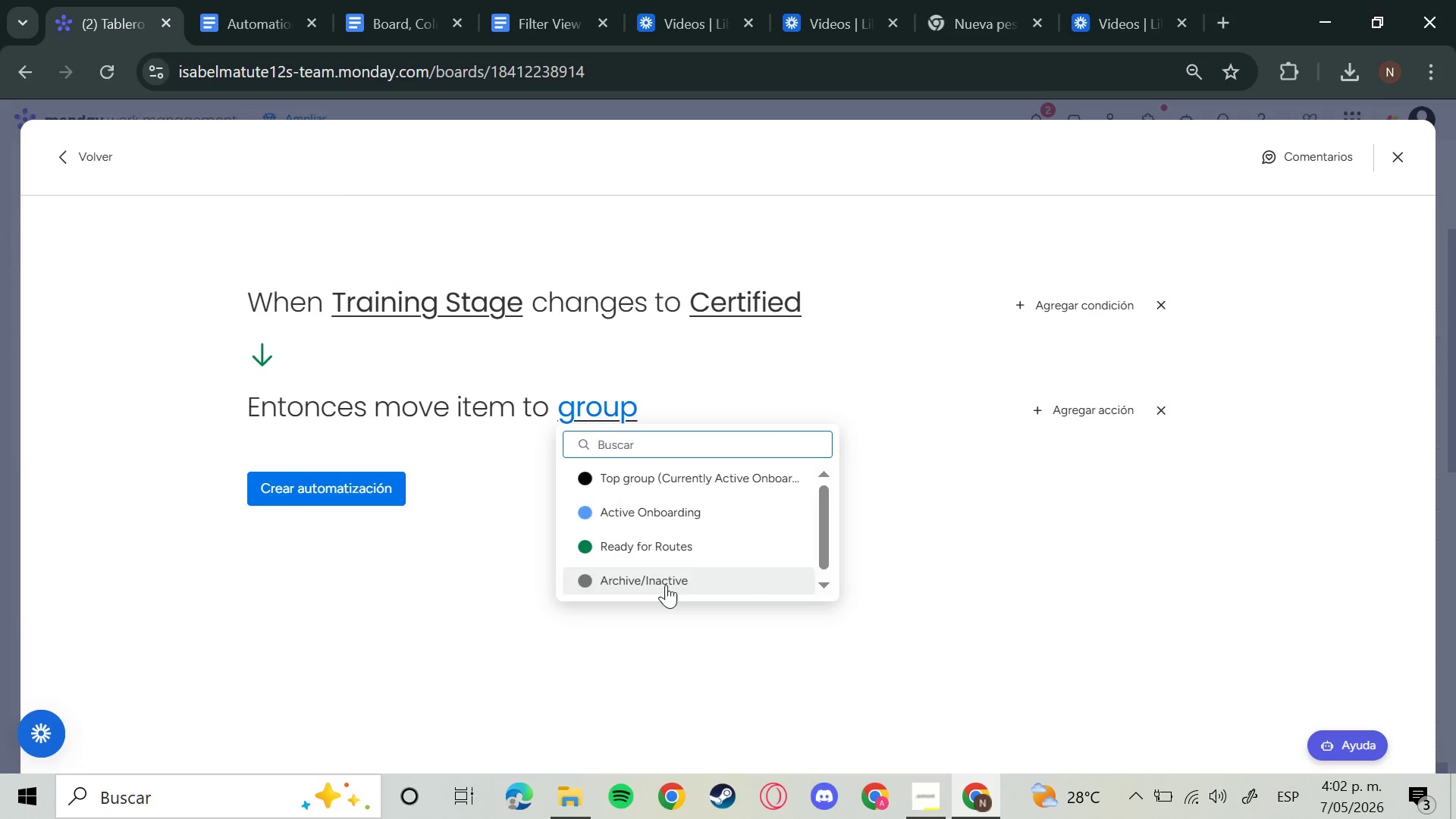 
wait(5.2)
 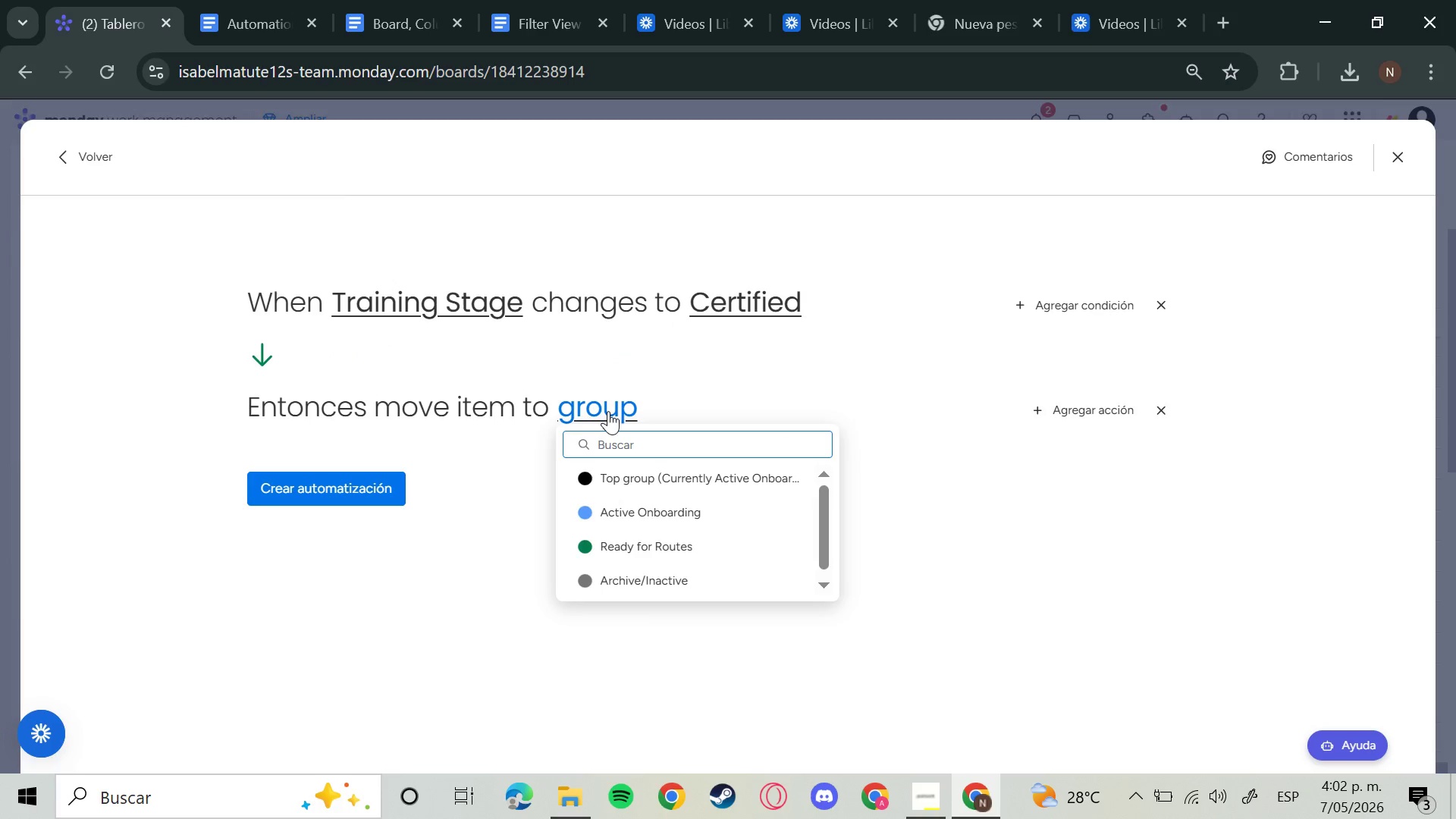 
left_click([704, 539])
 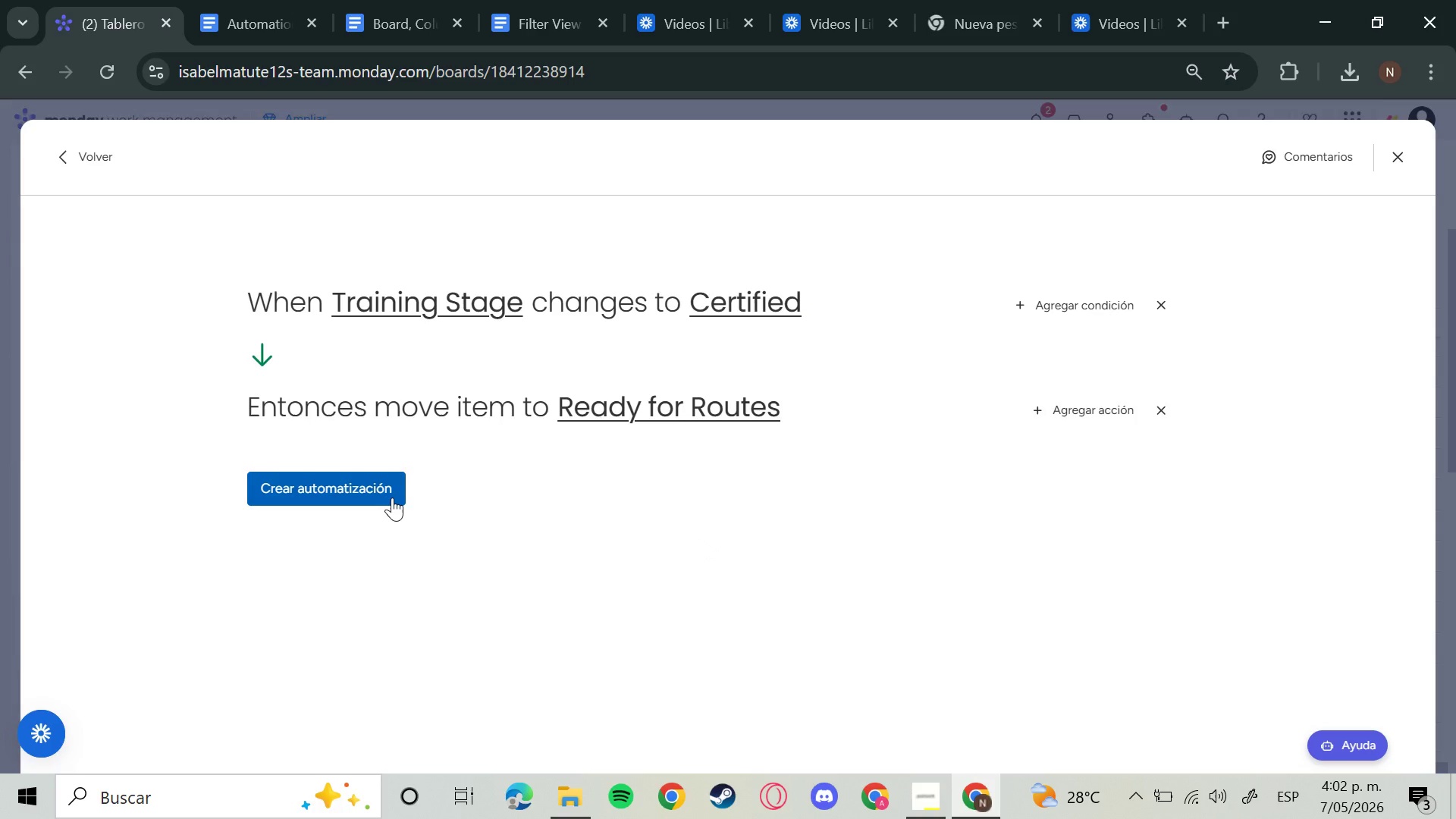 
left_click([392, 497])
 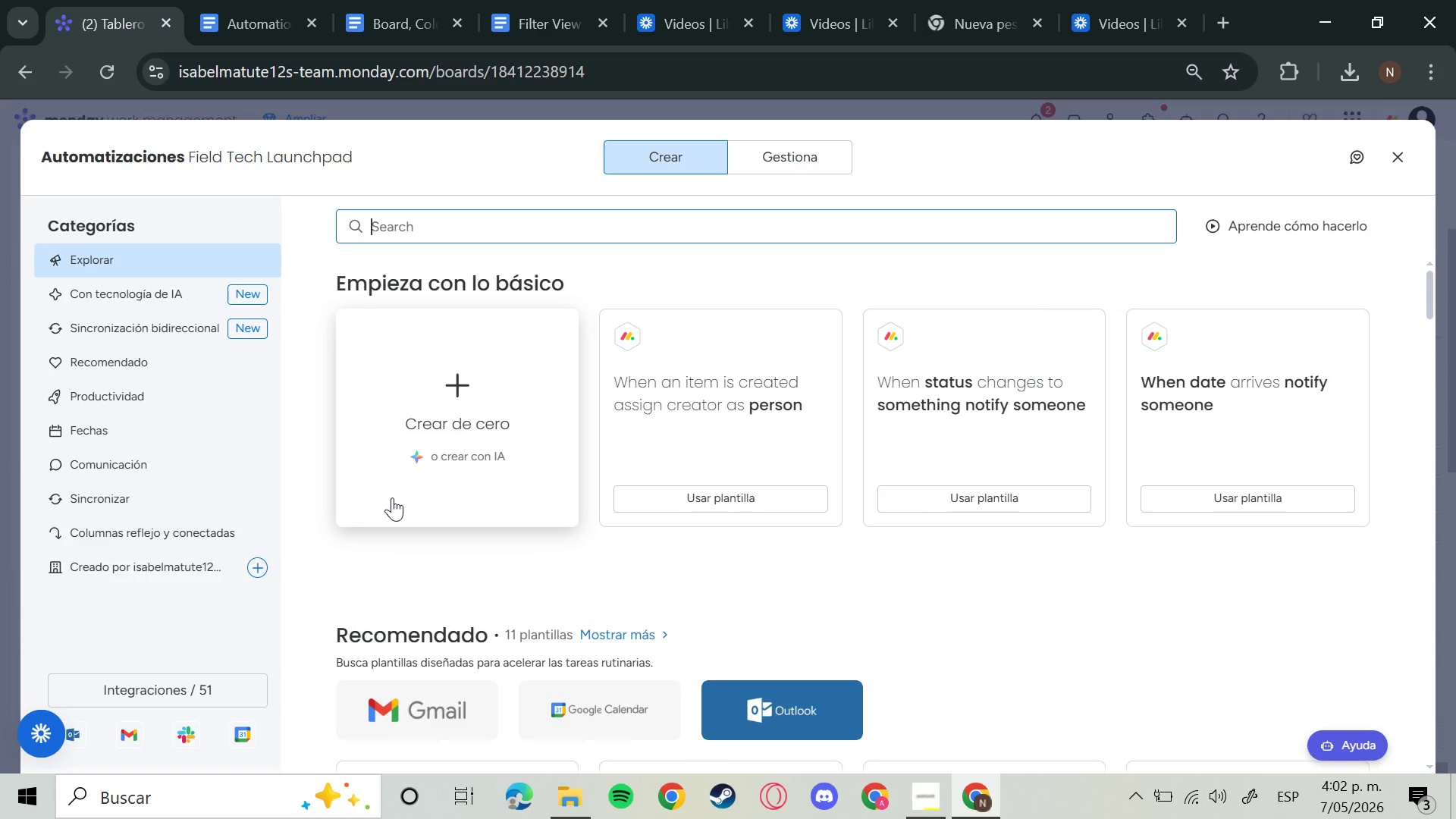 
left_click([446, 457])
 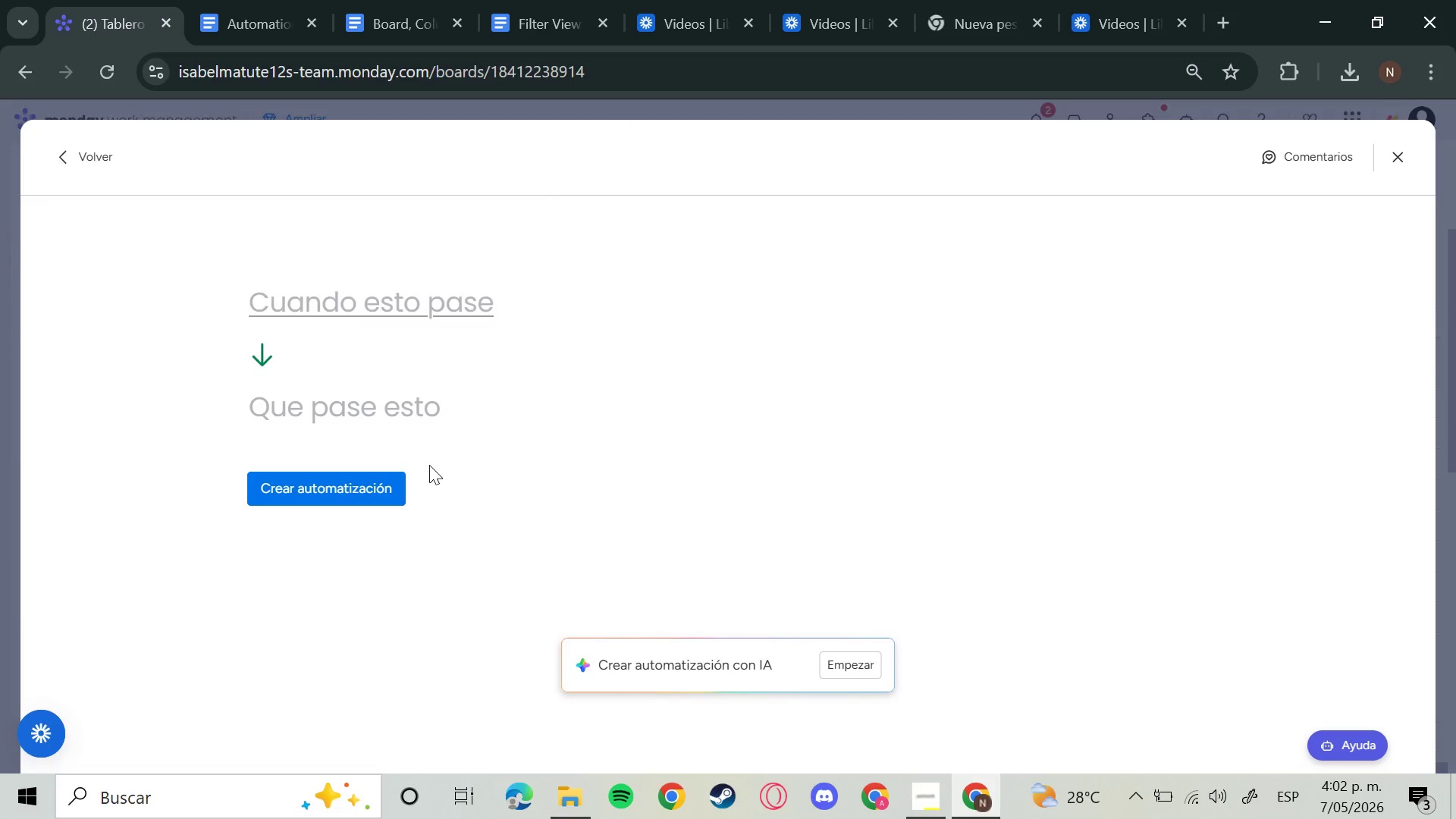 
wait(7.22)
 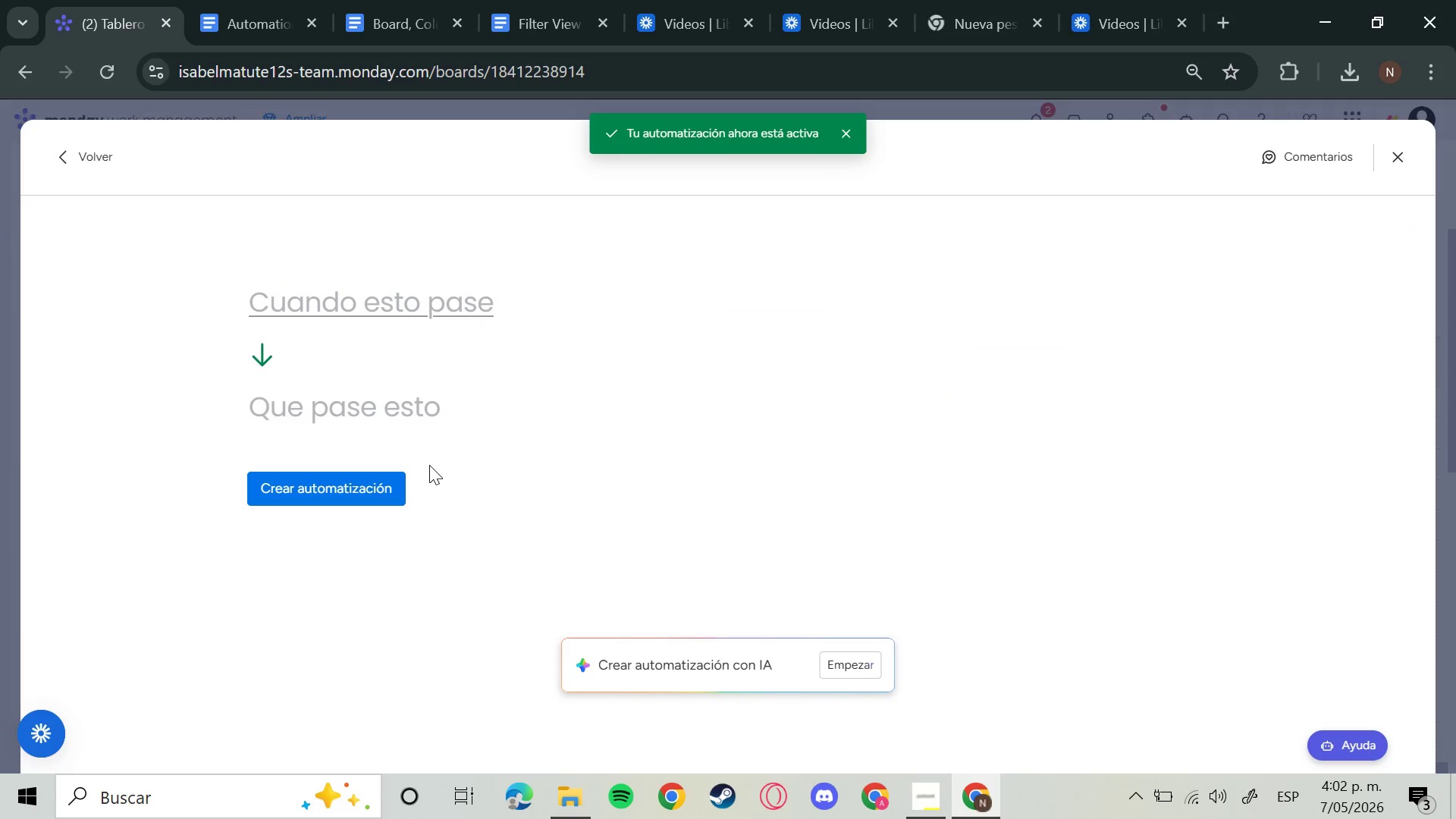 
left_click([356, 308])
 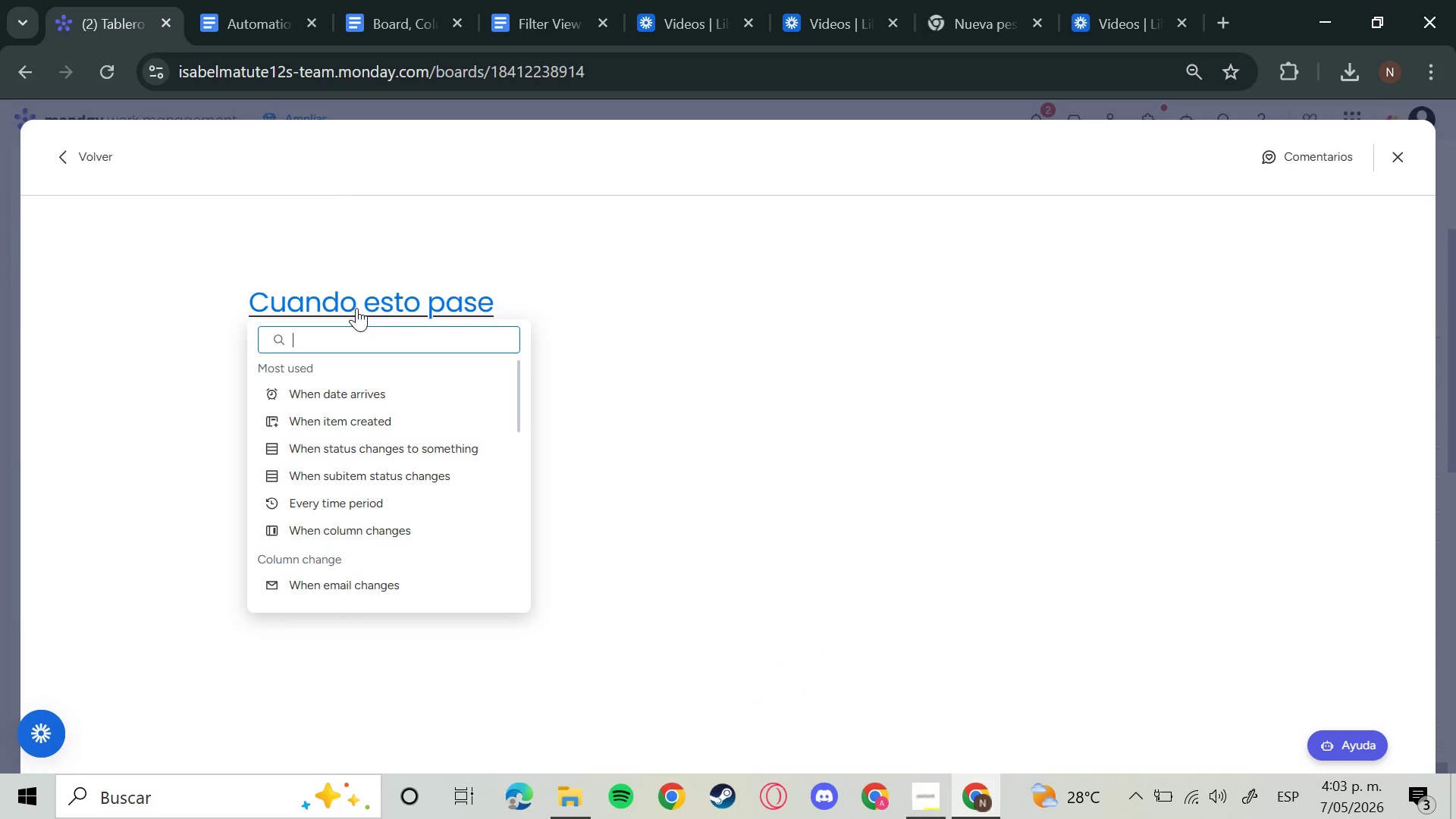 
wait(11.09)
 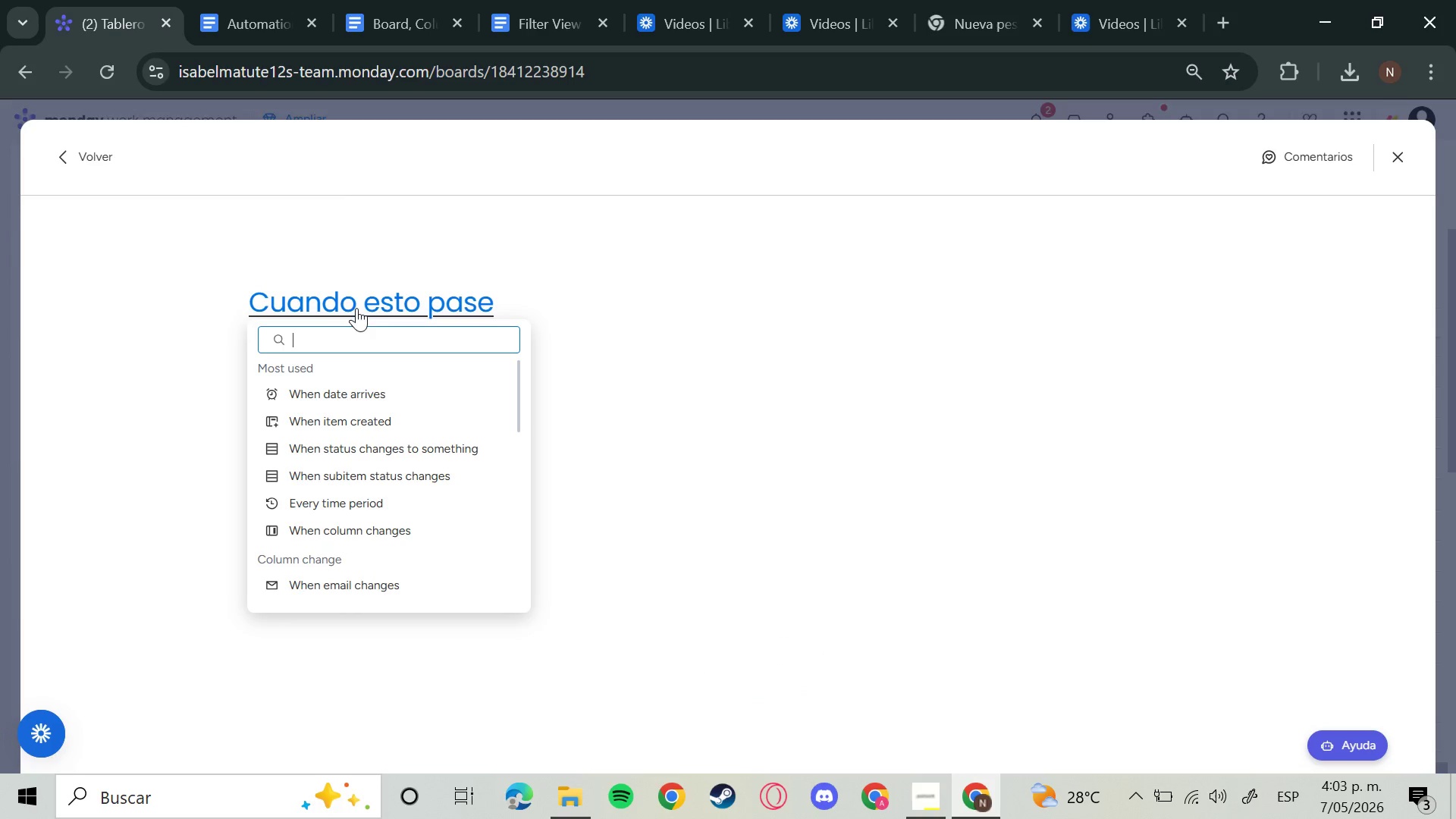 
left_click([437, 455])
 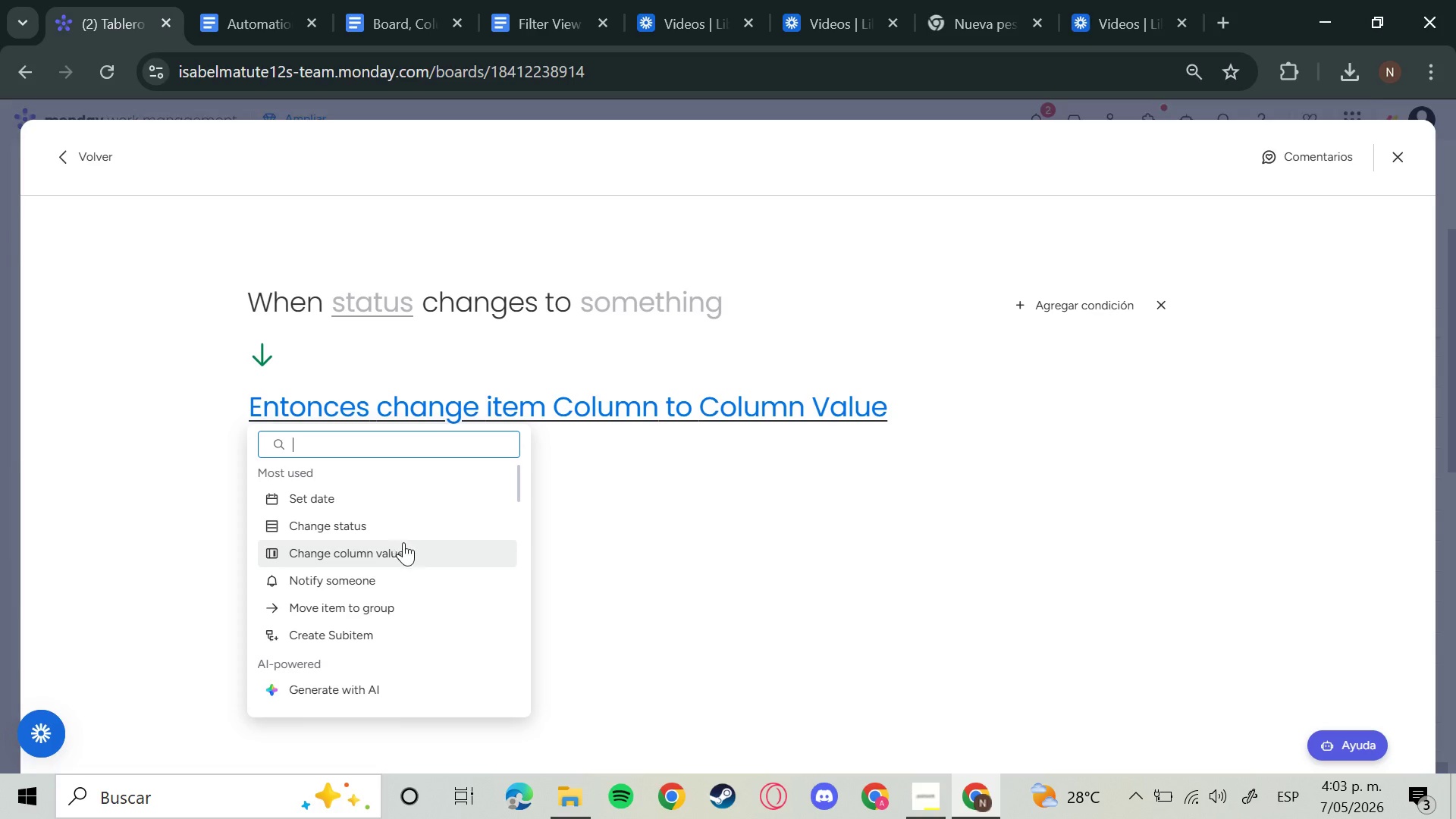 
wait(13.86)
 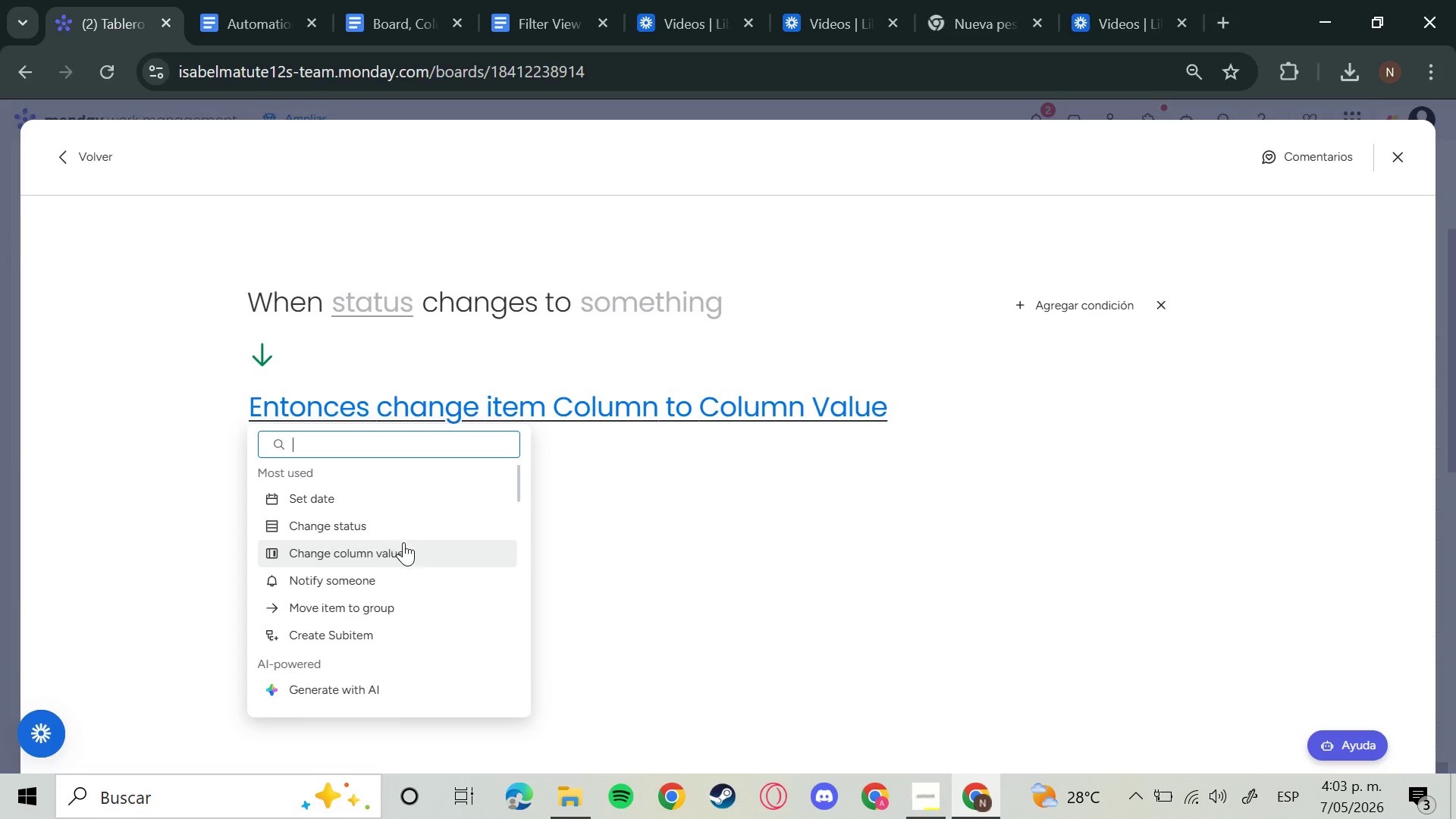 
left_click([401, 549])
 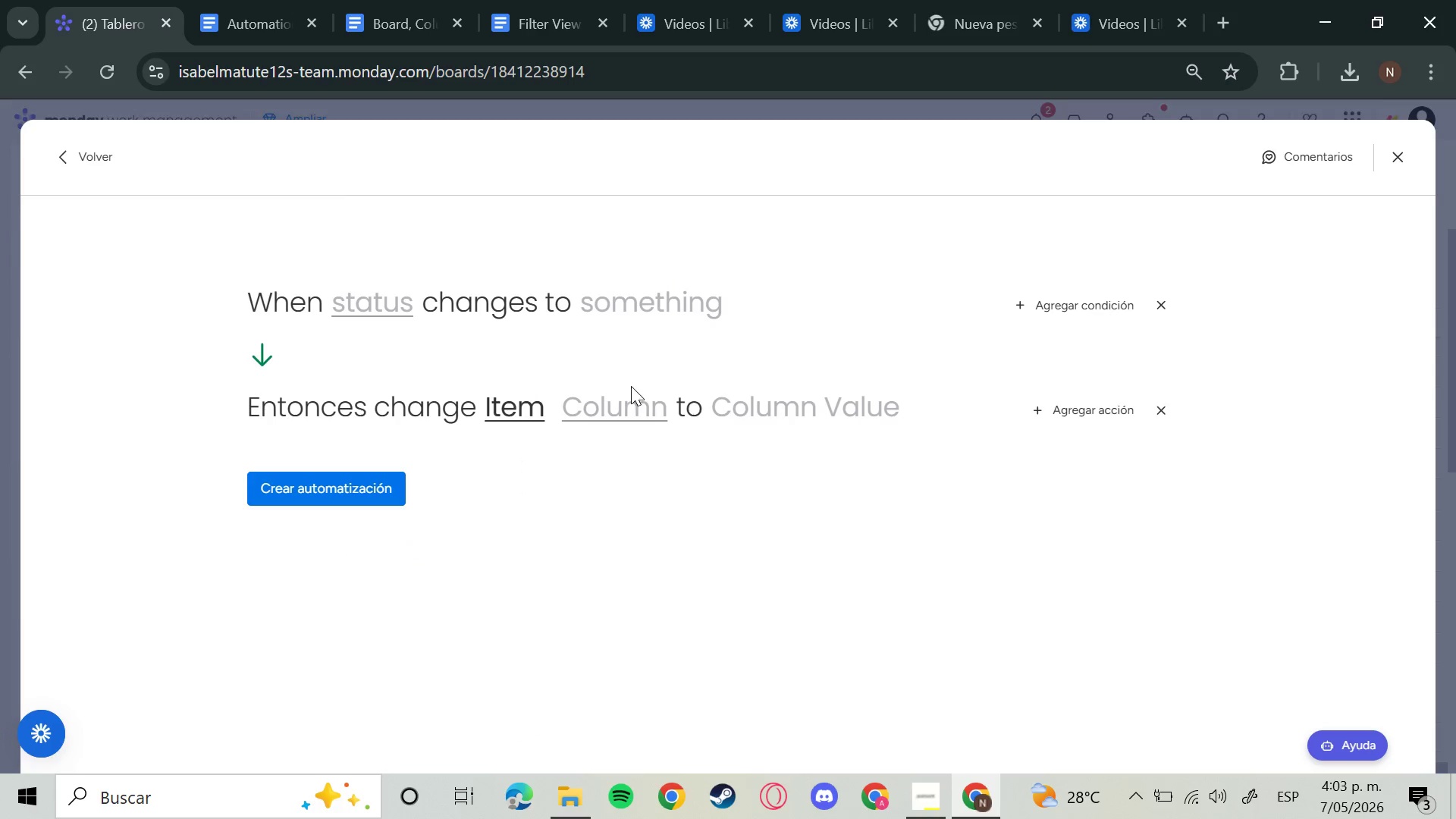 
left_click([625, 398])
 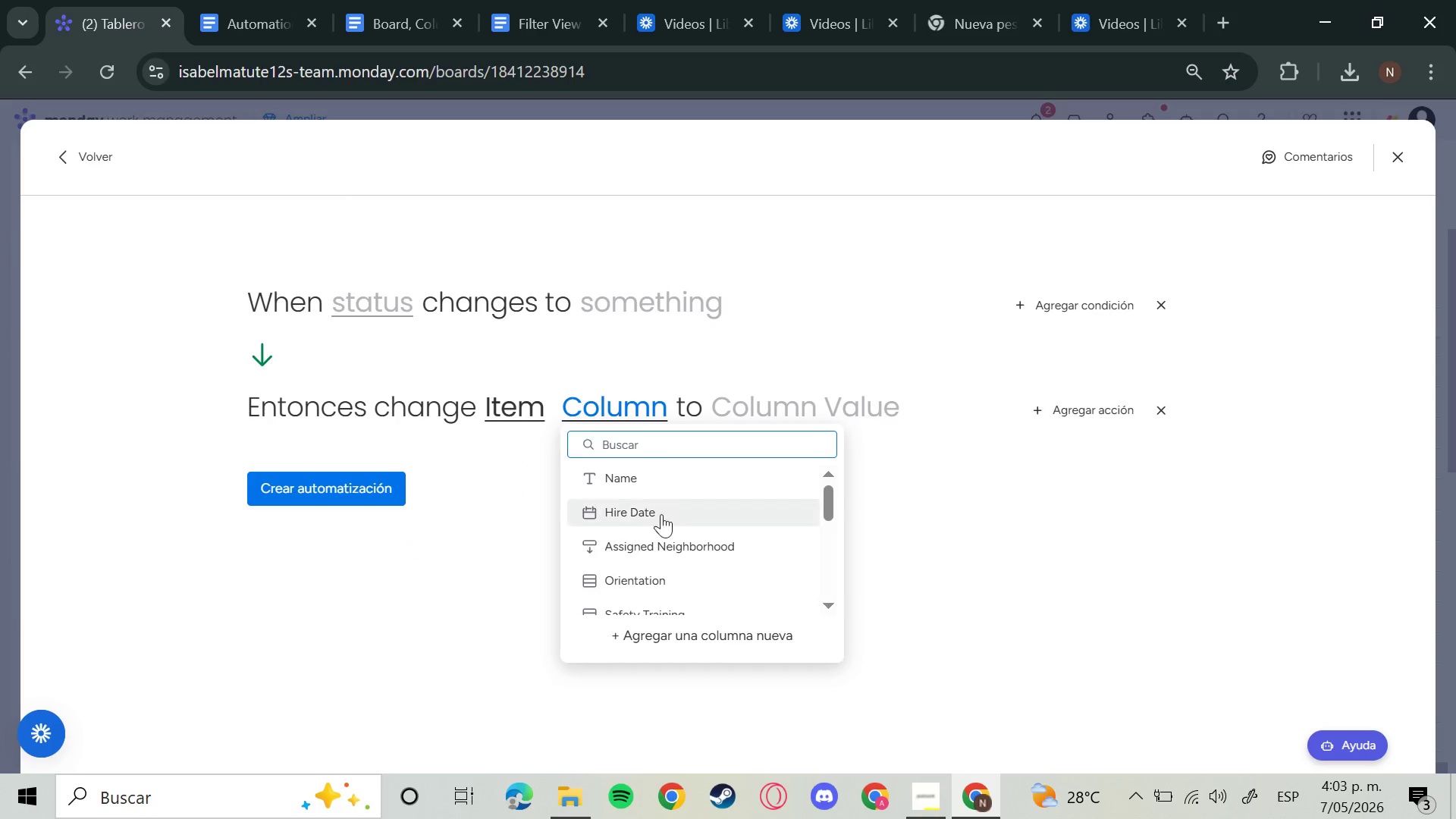 
scroll: coordinate [710, 541], scroll_direction: down, amount: 2.0
 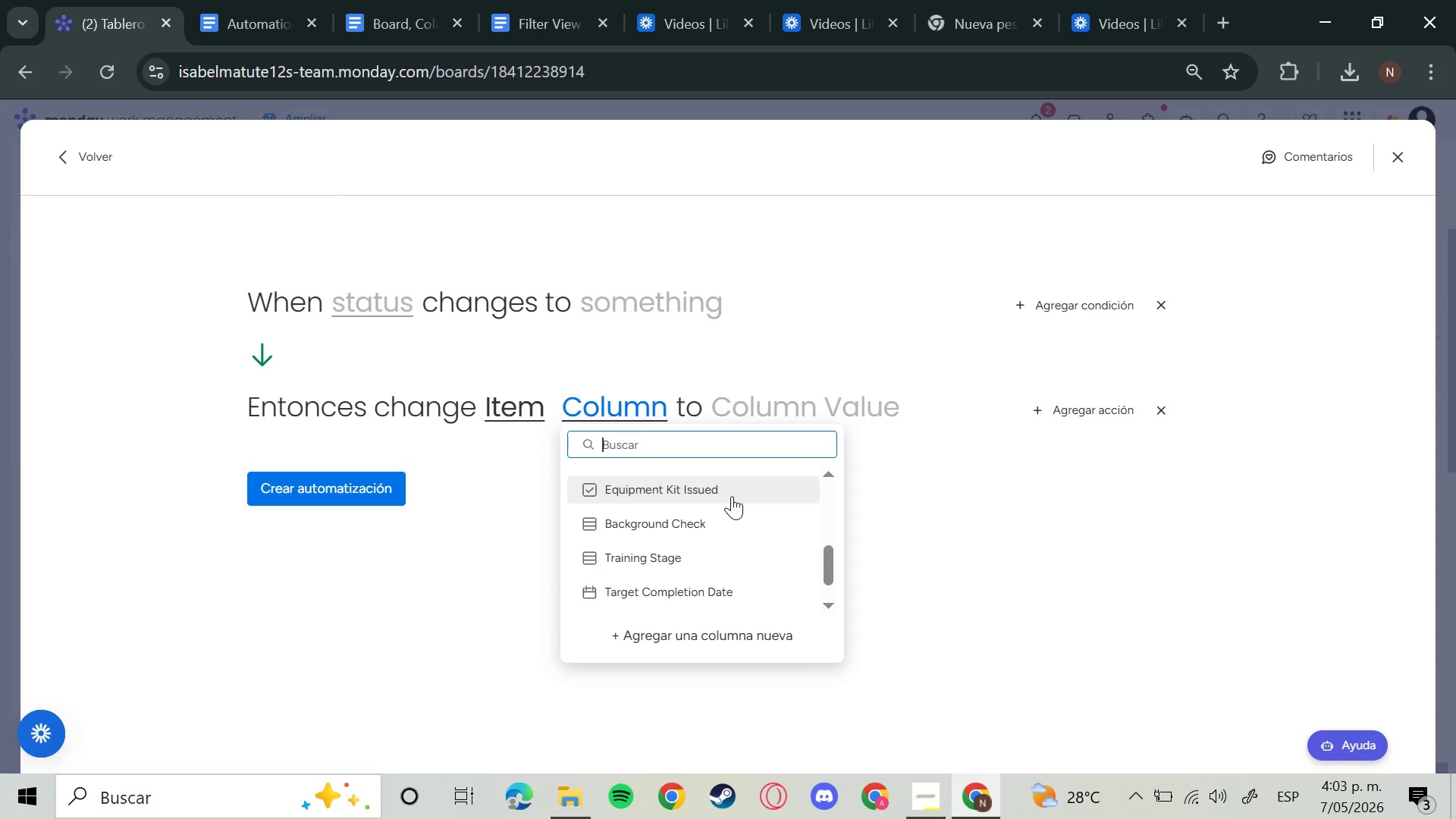 
wait(5.31)
 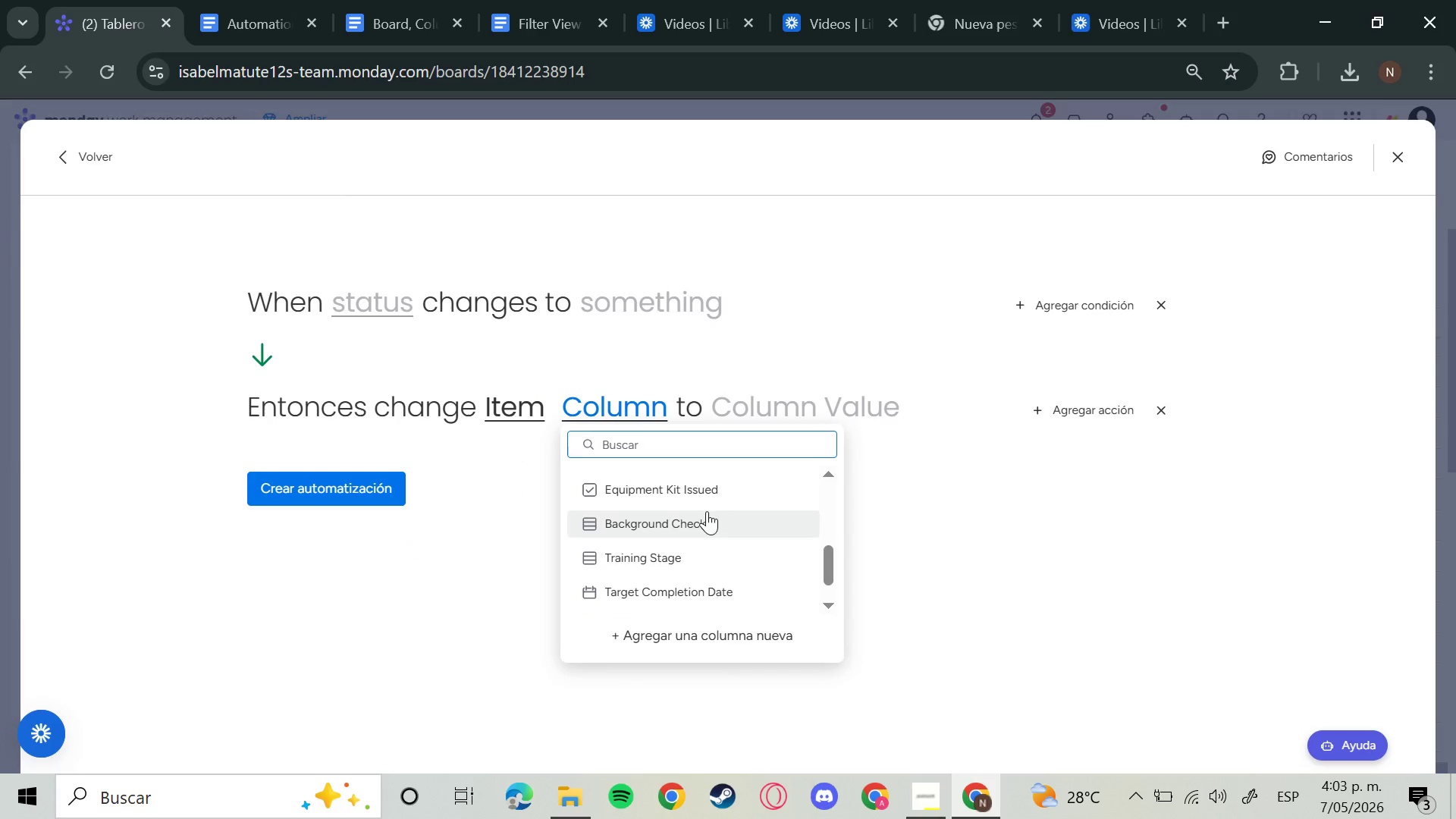 
left_click([732, 496])
 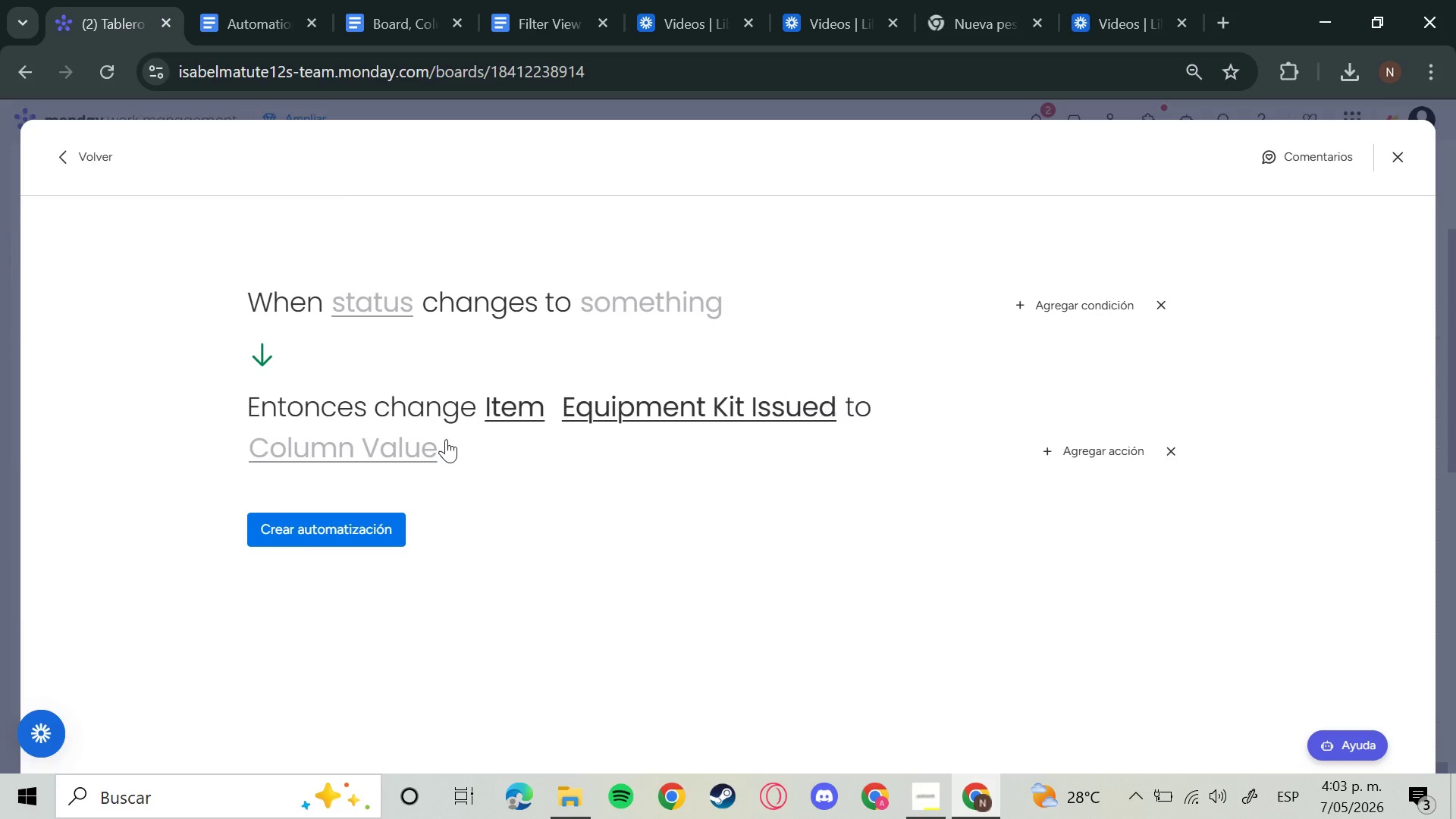 
left_click([423, 439])
 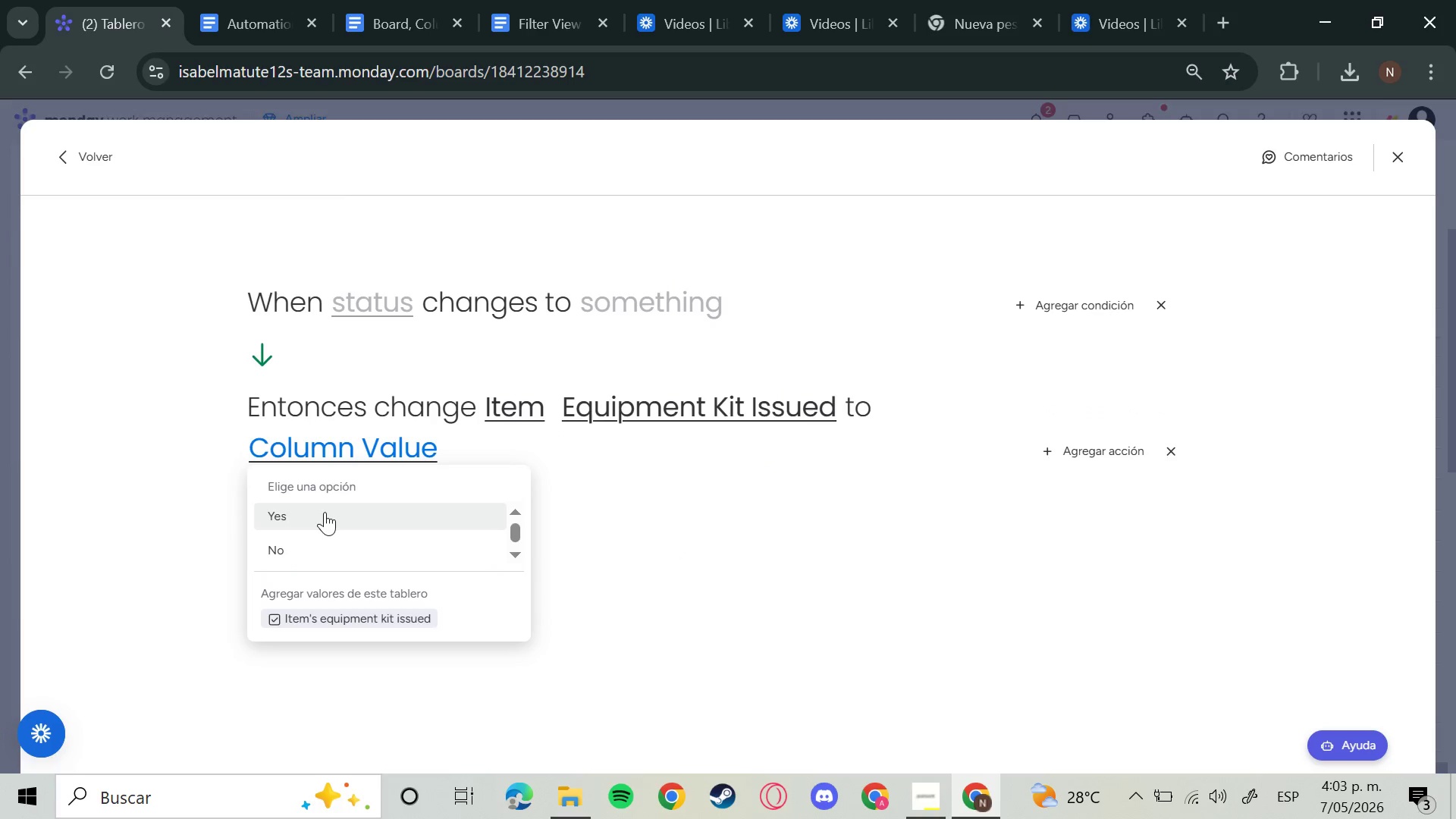 
left_click([325, 512])
 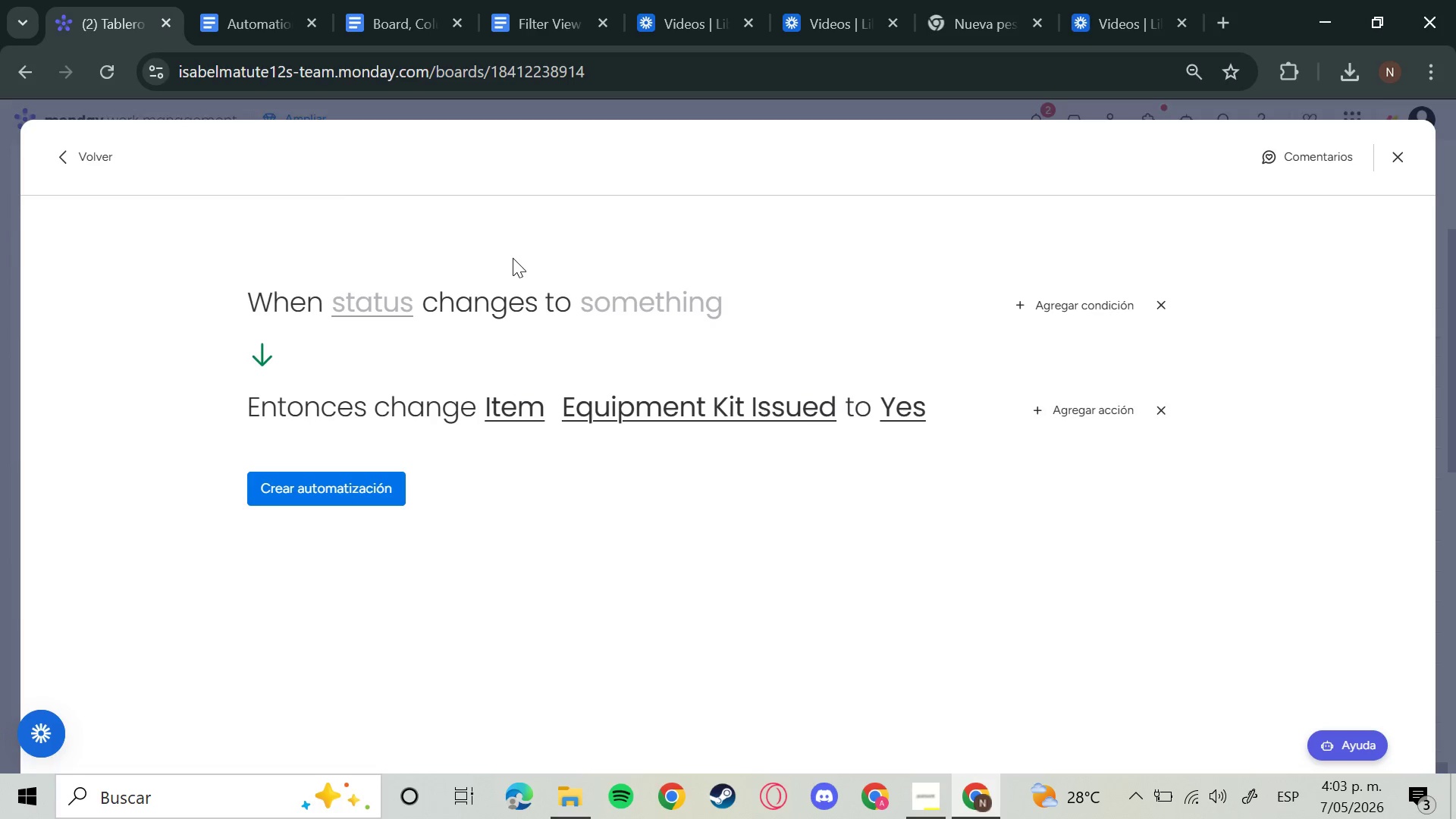 
wait(7.76)
 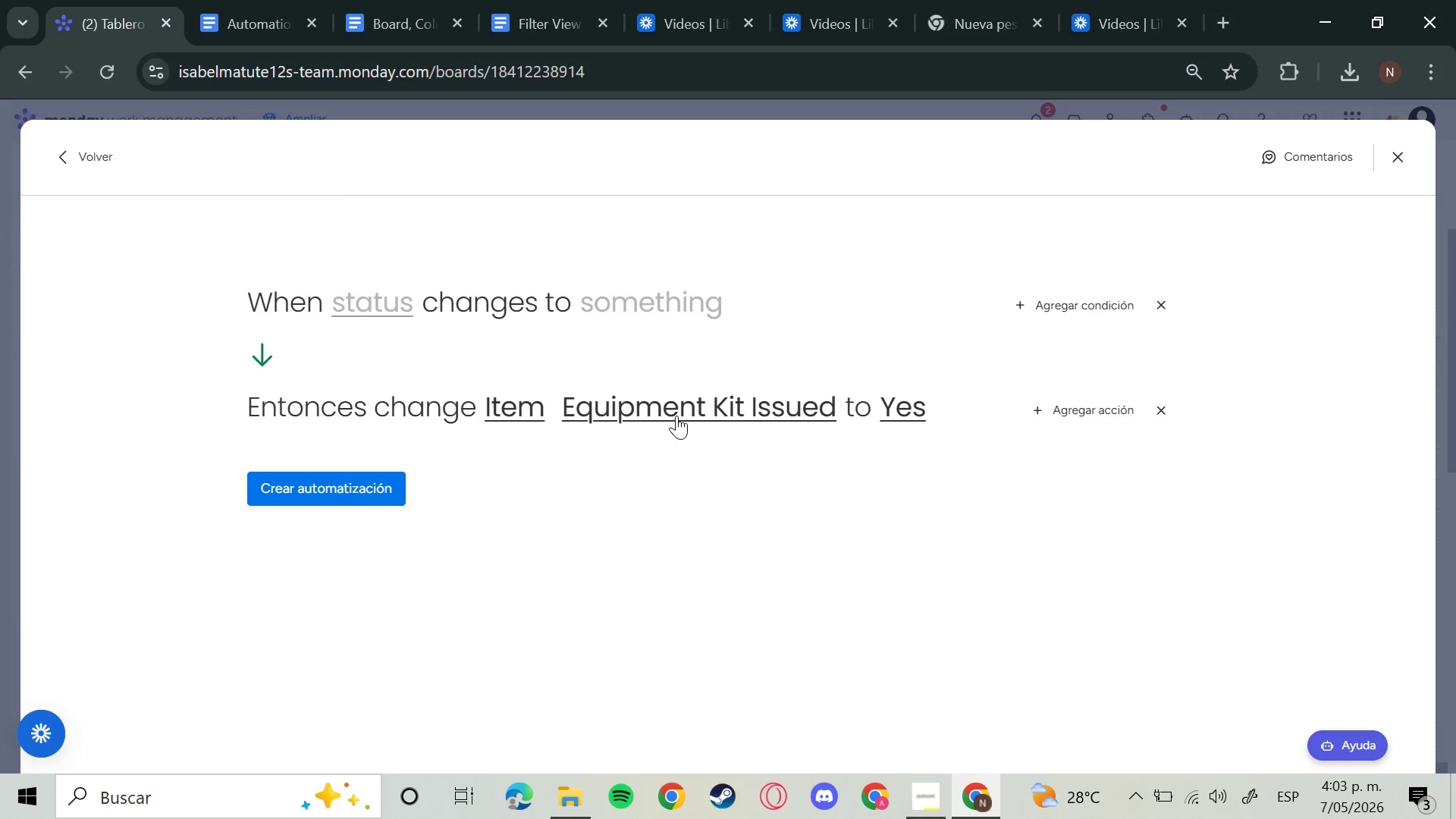 
left_click([388, 299])
 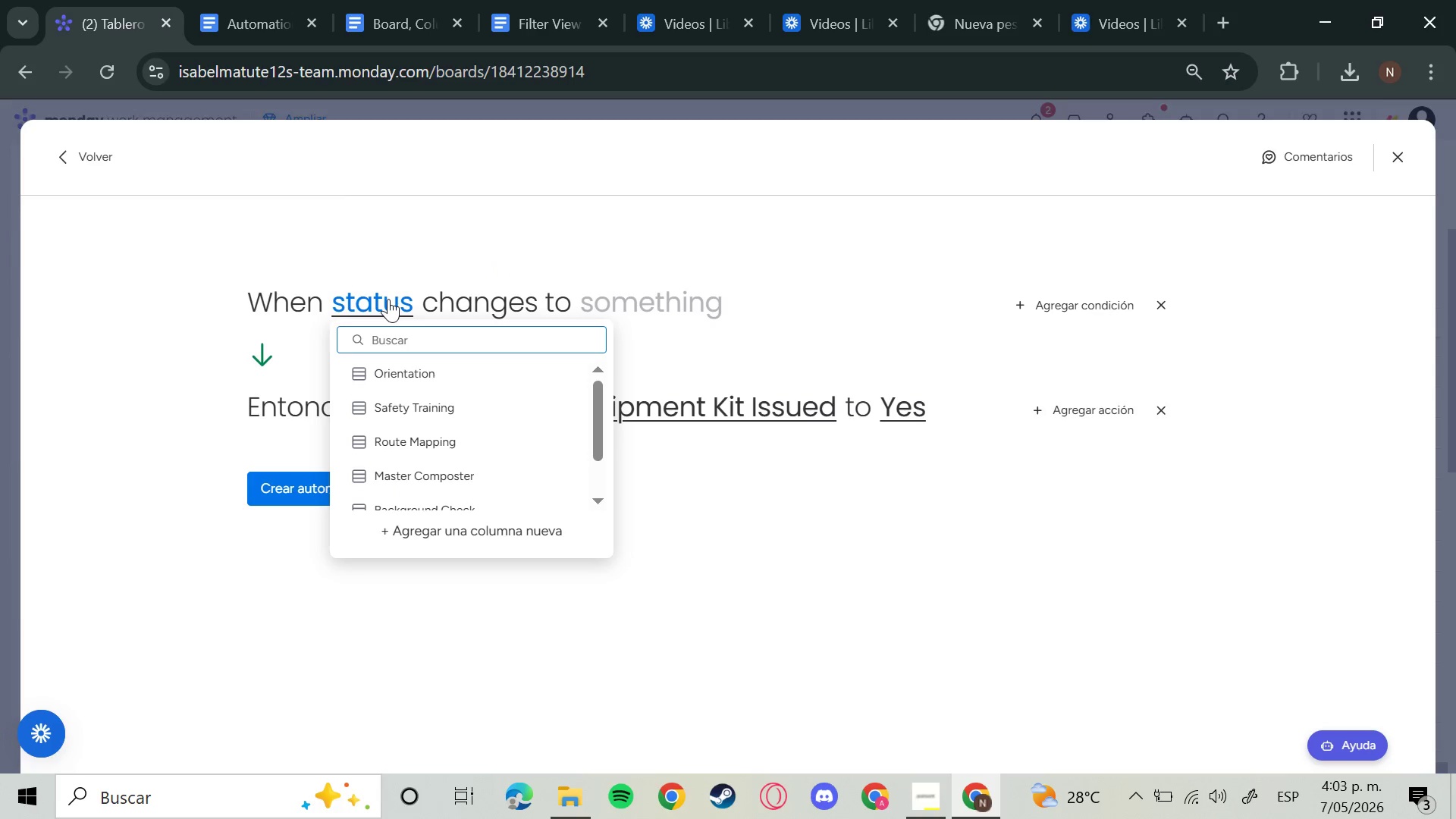 
scroll: coordinate [447, 445], scroll_direction: down, amount: 2.0
 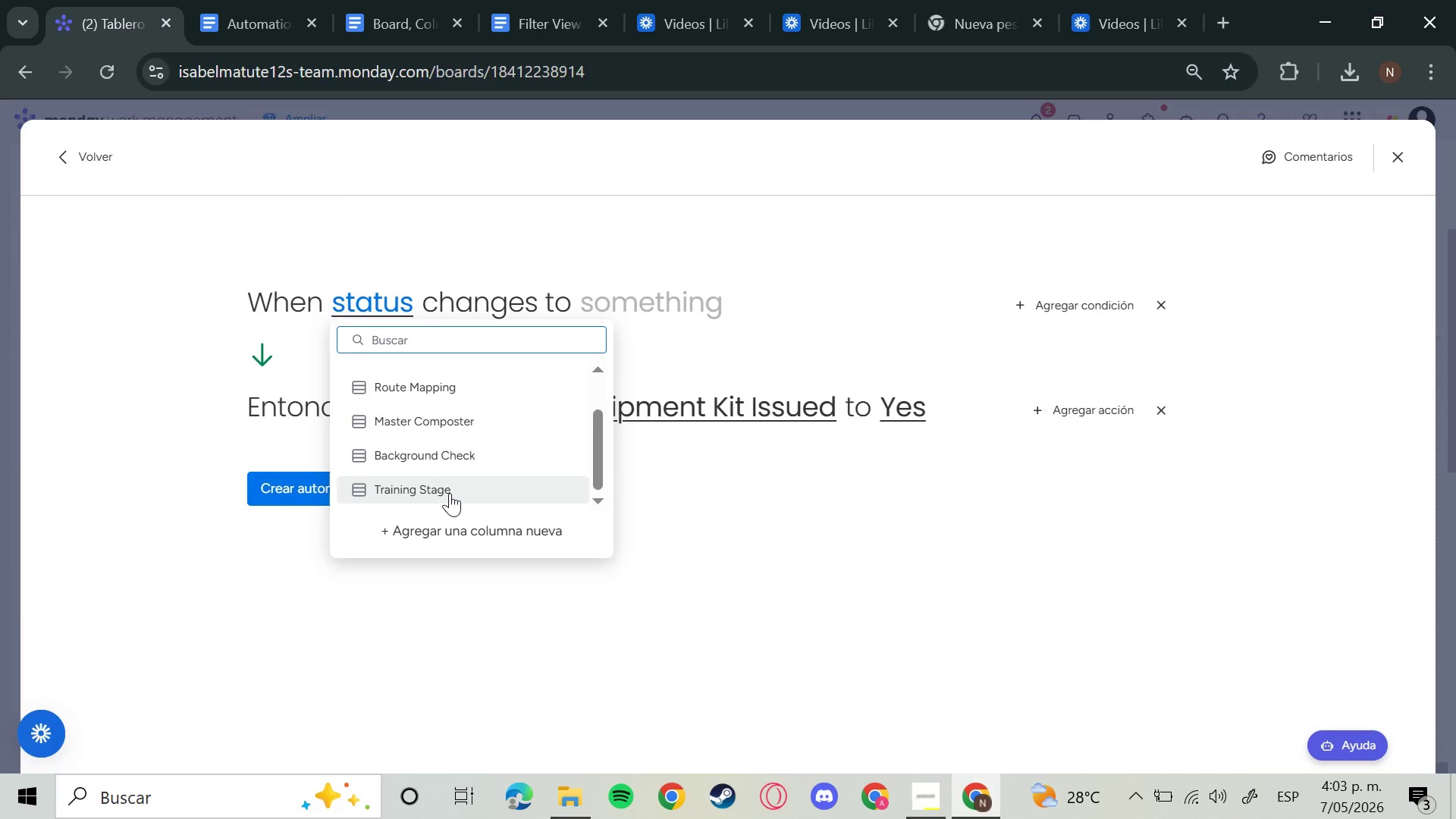 
left_click([450, 493])
 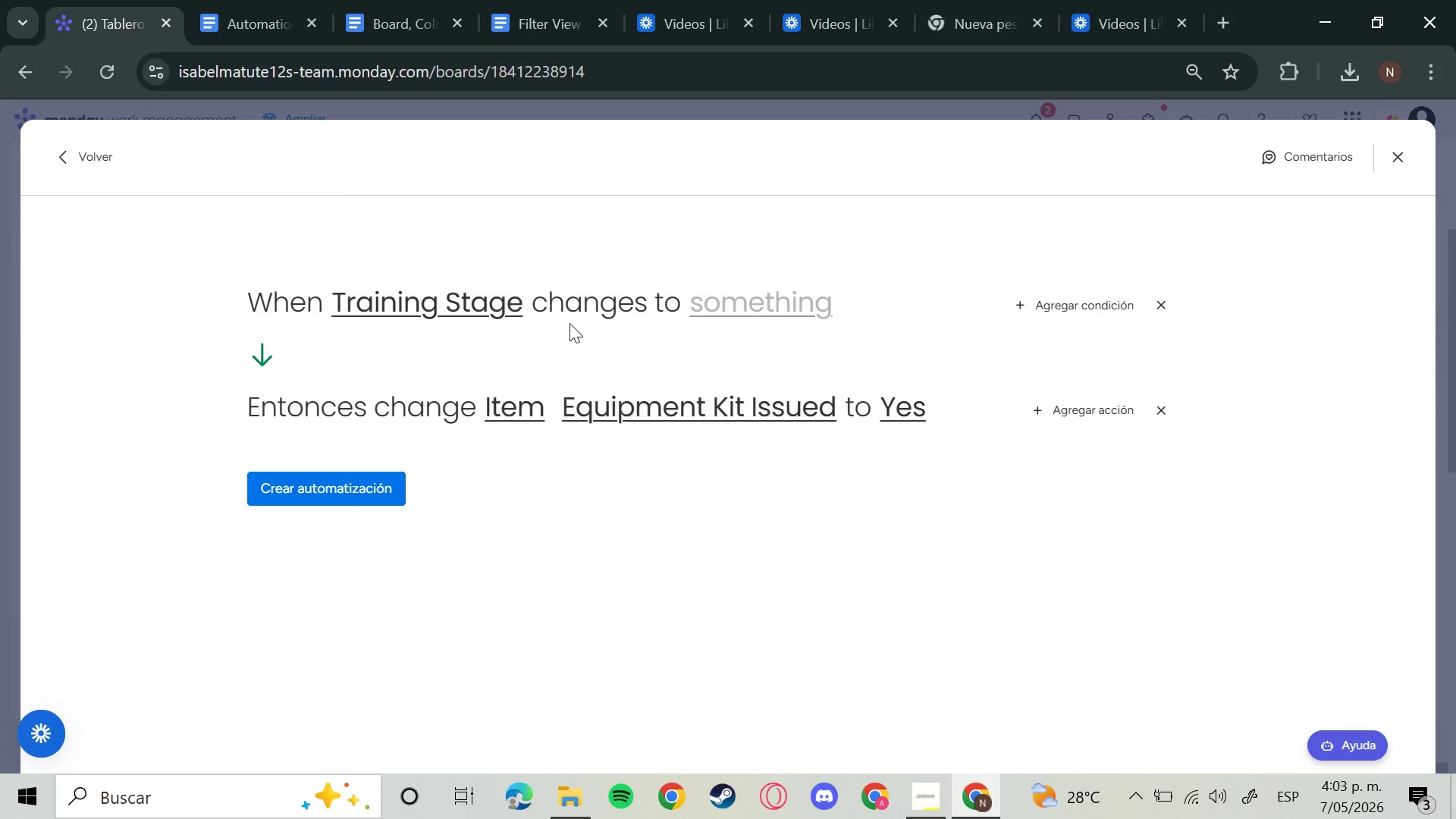 
left_click([697, 309])
 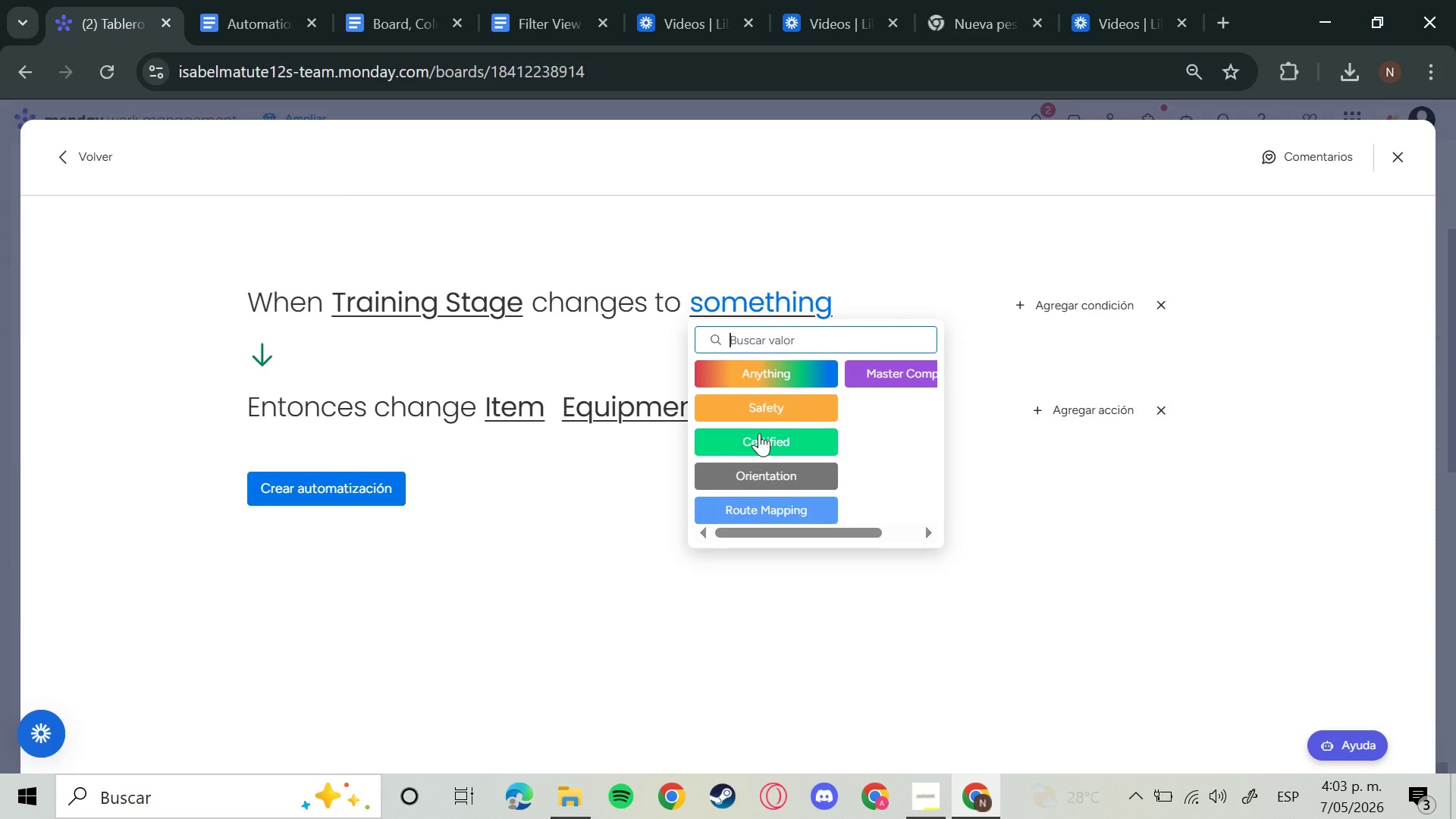 
wait(5.98)
 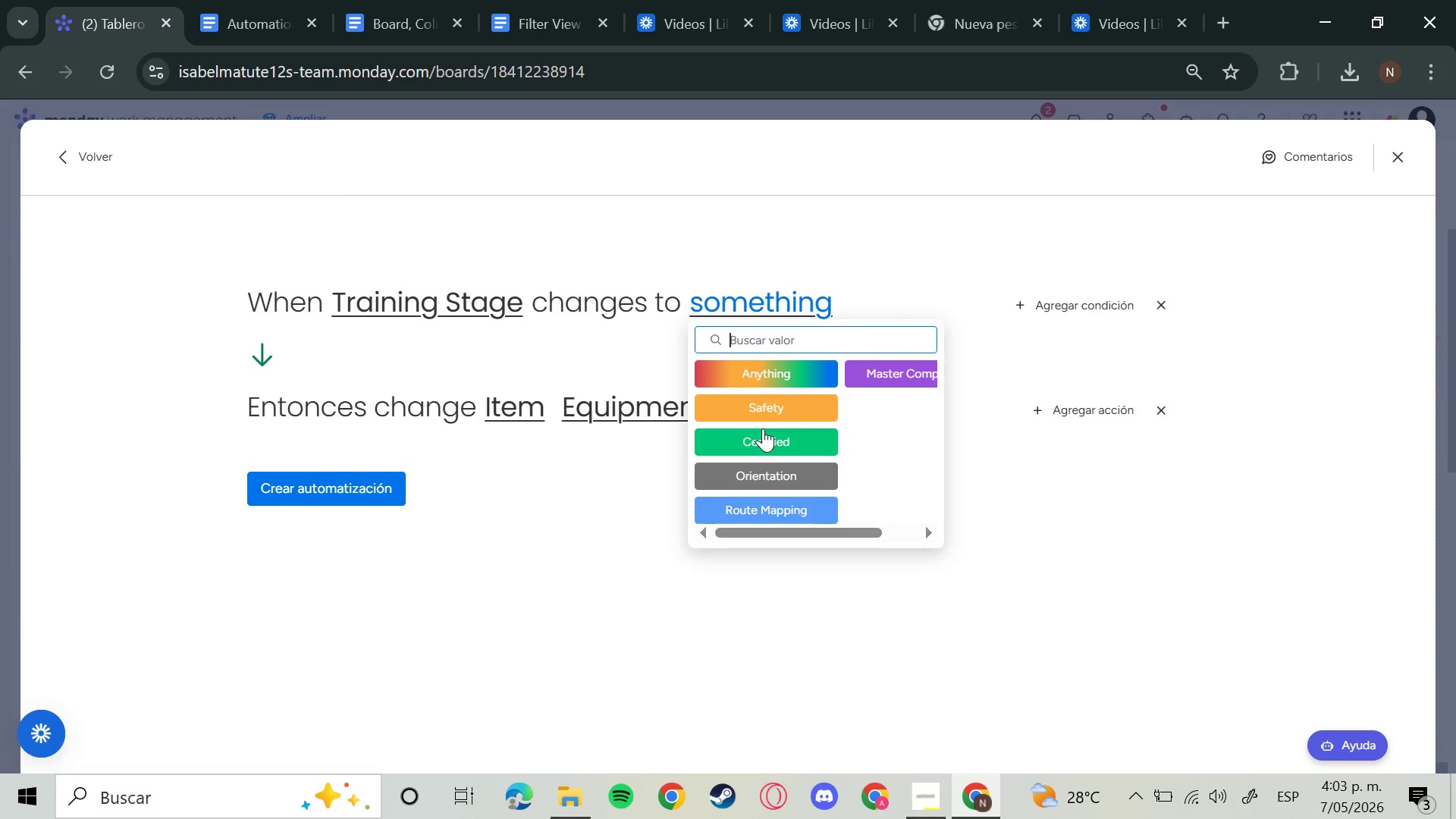 
left_click([759, 433])
 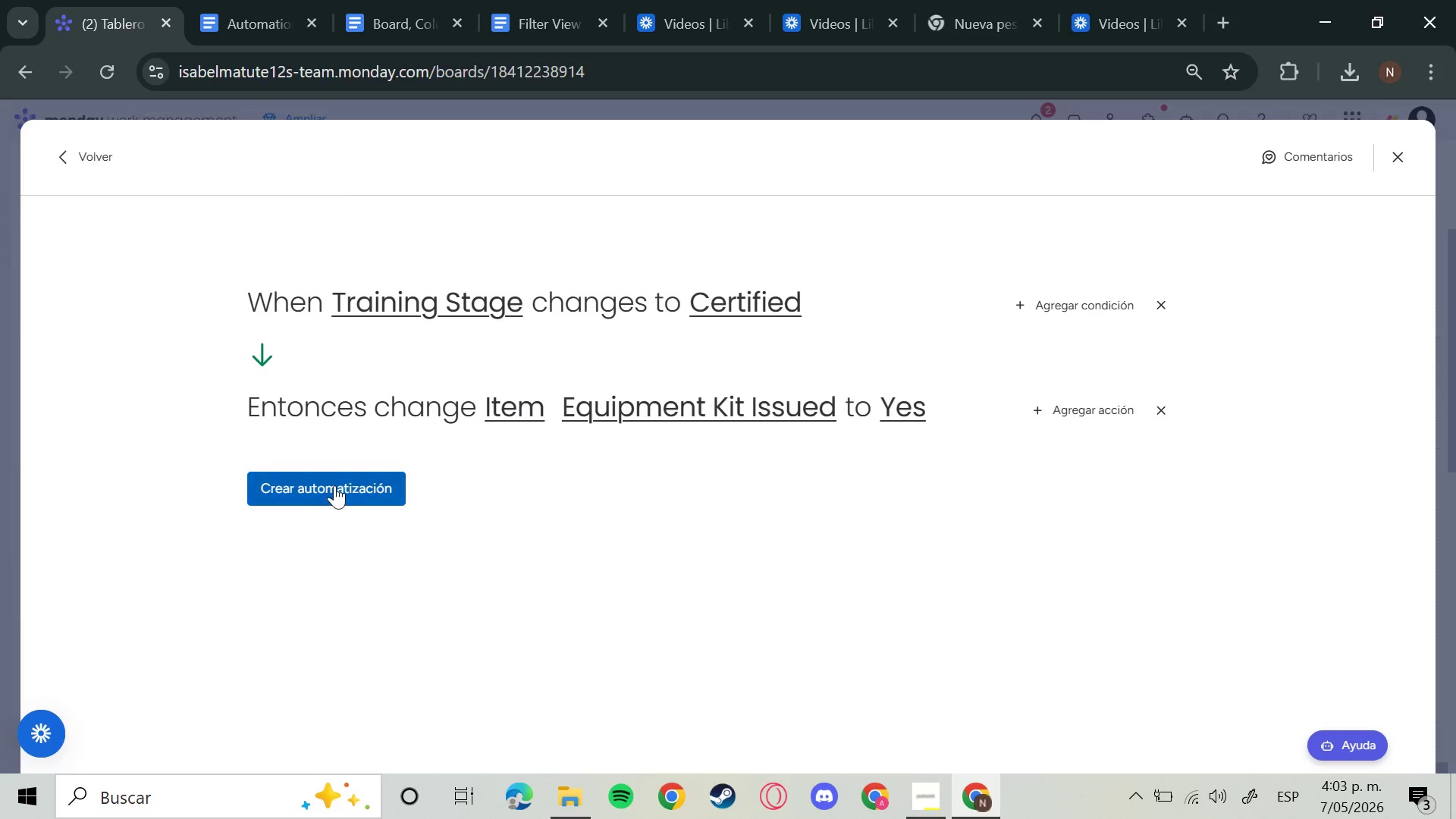 
left_click([319, 485])
 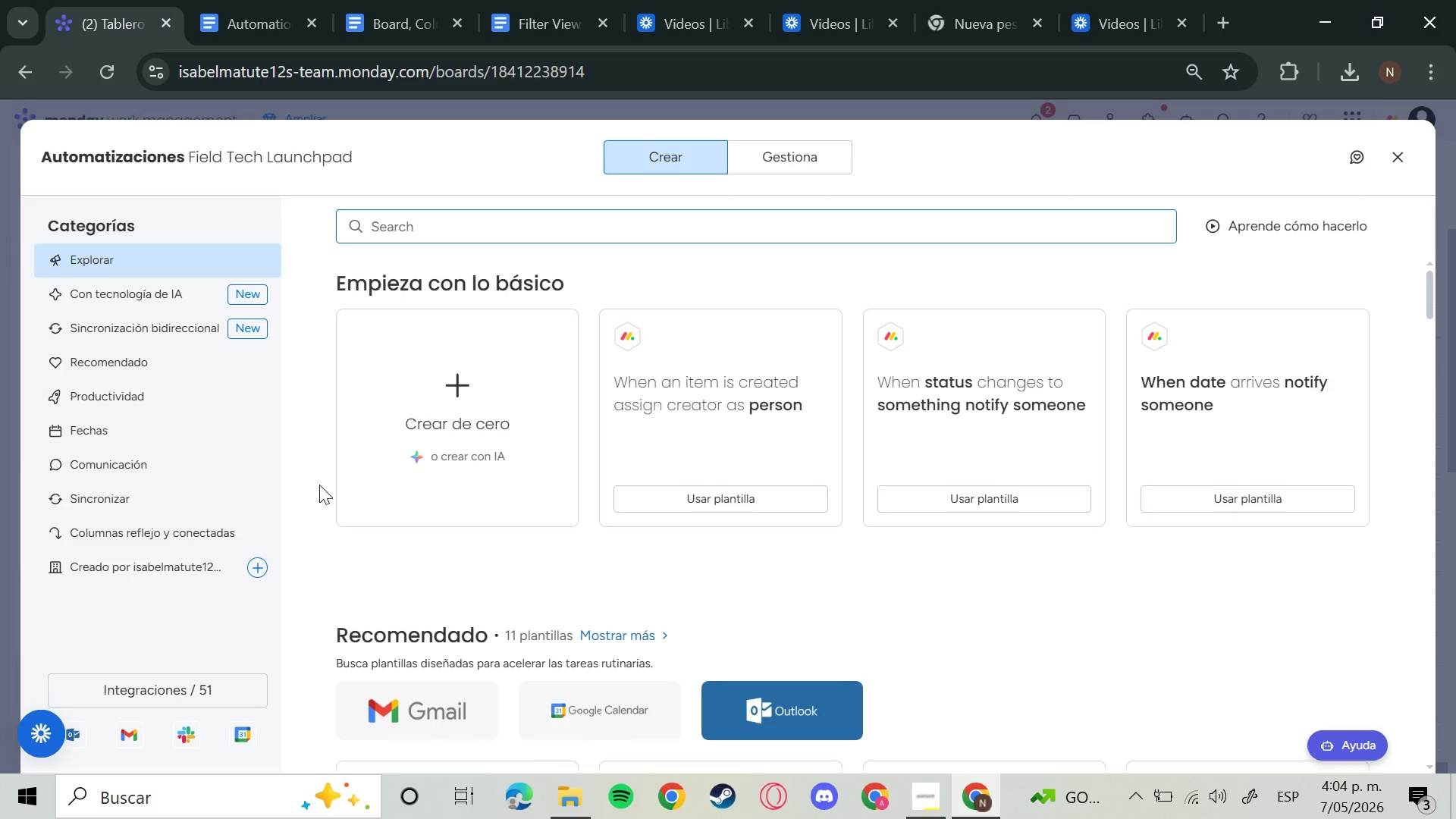 
wait(16.41)
 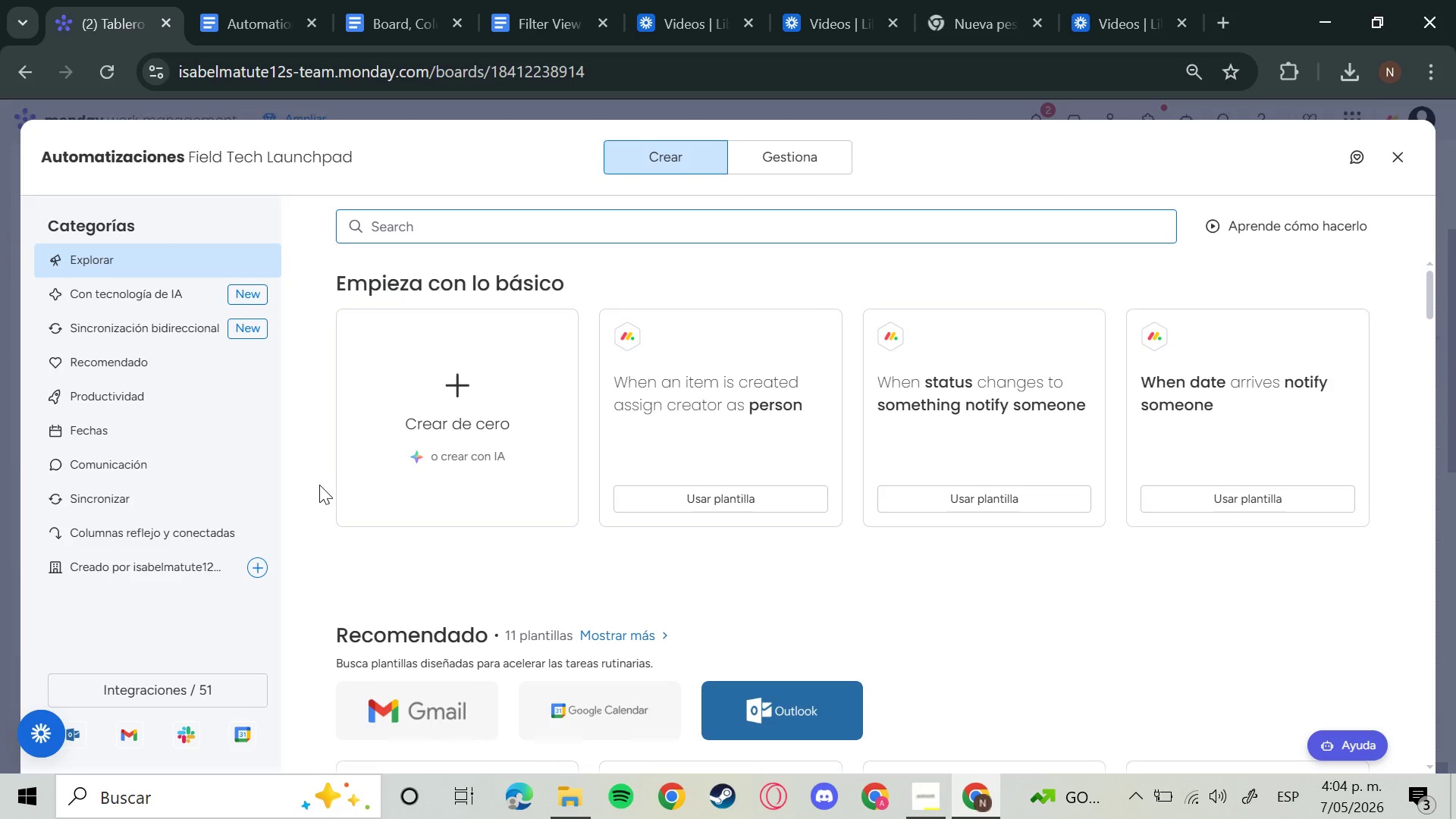 
left_click([916, 791])